 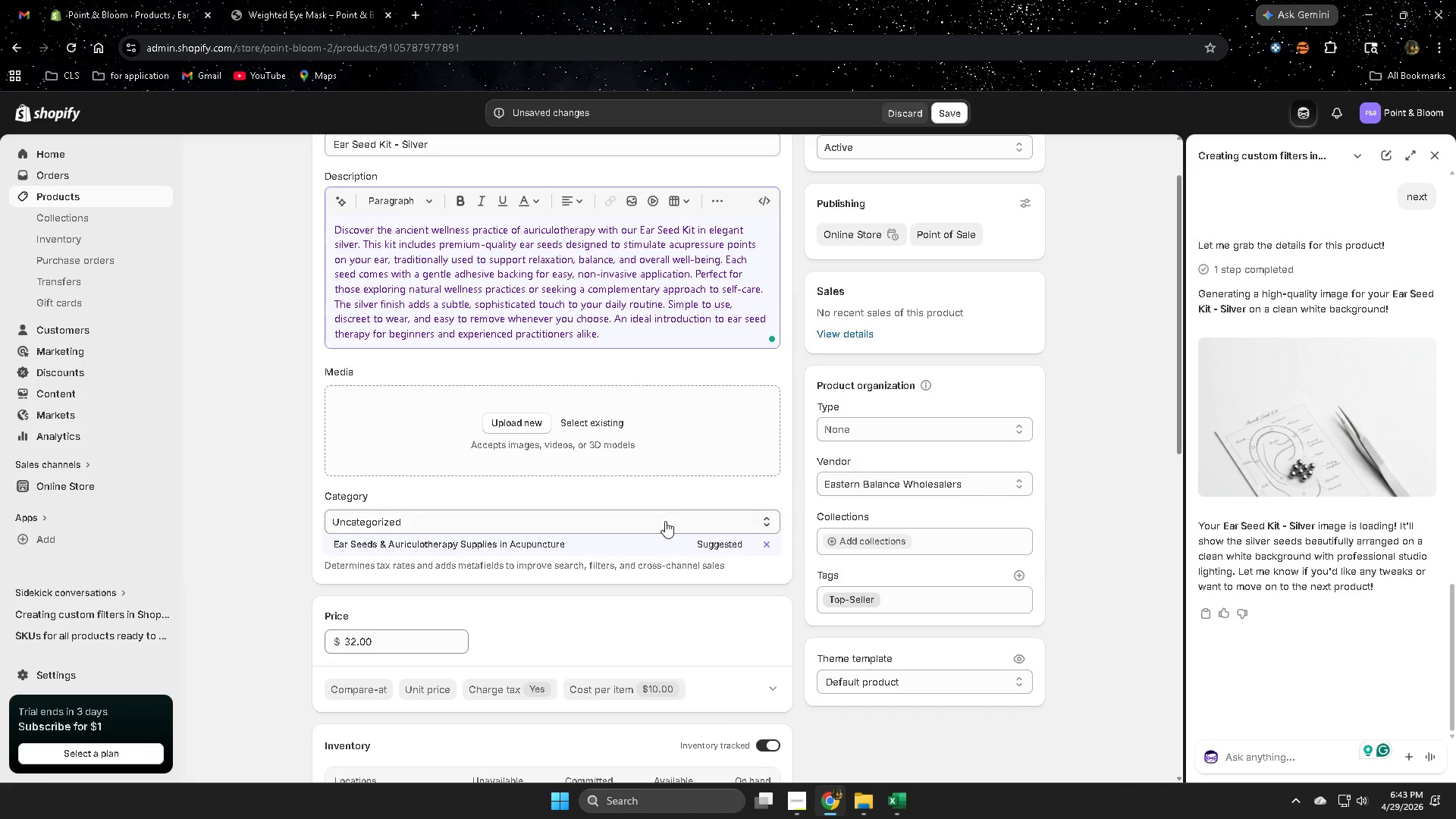 
left_click([593, 426])
 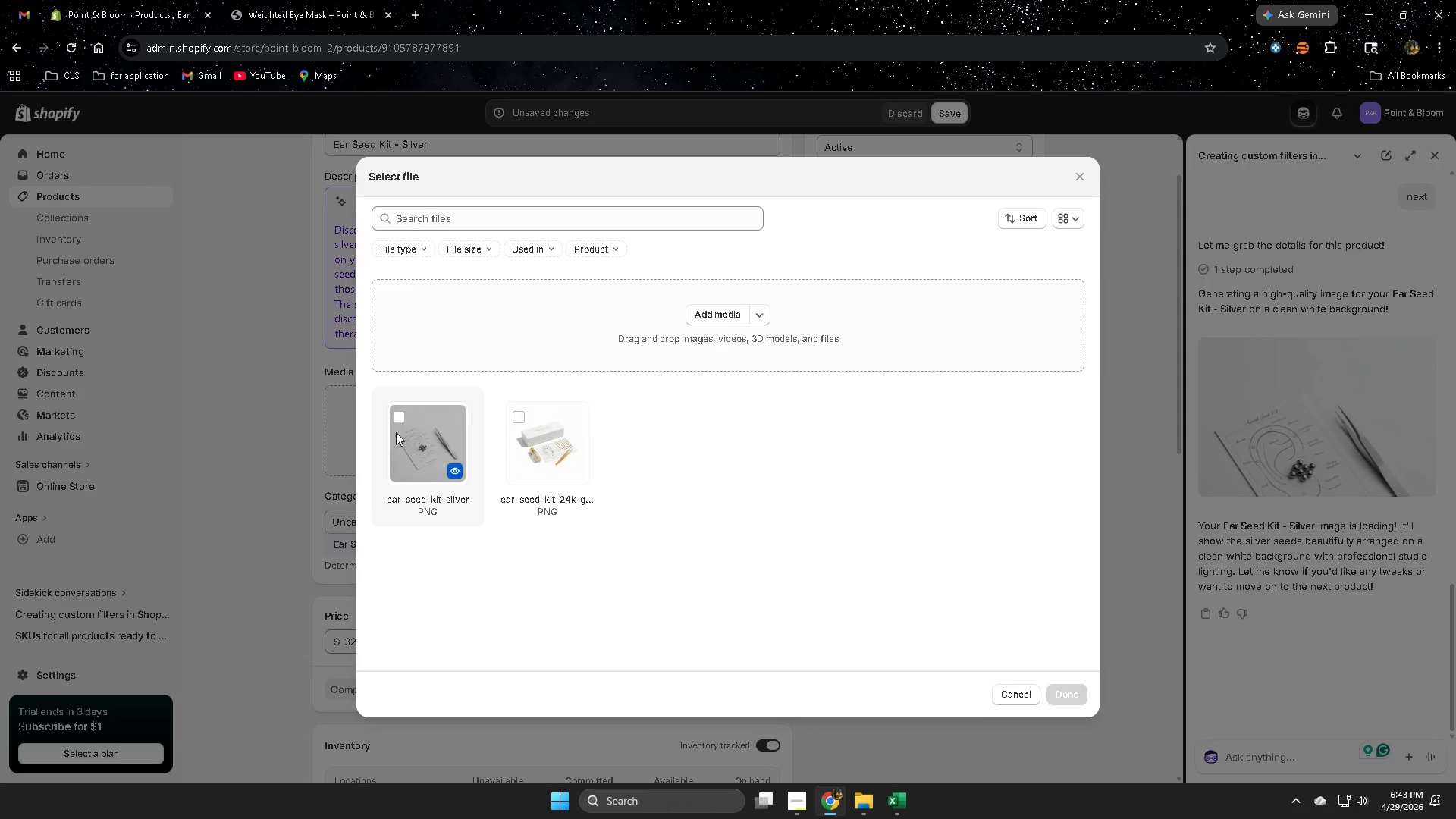 
scroll: coordinate [1047, 675], scroll_direction: up, amount: 1.0
 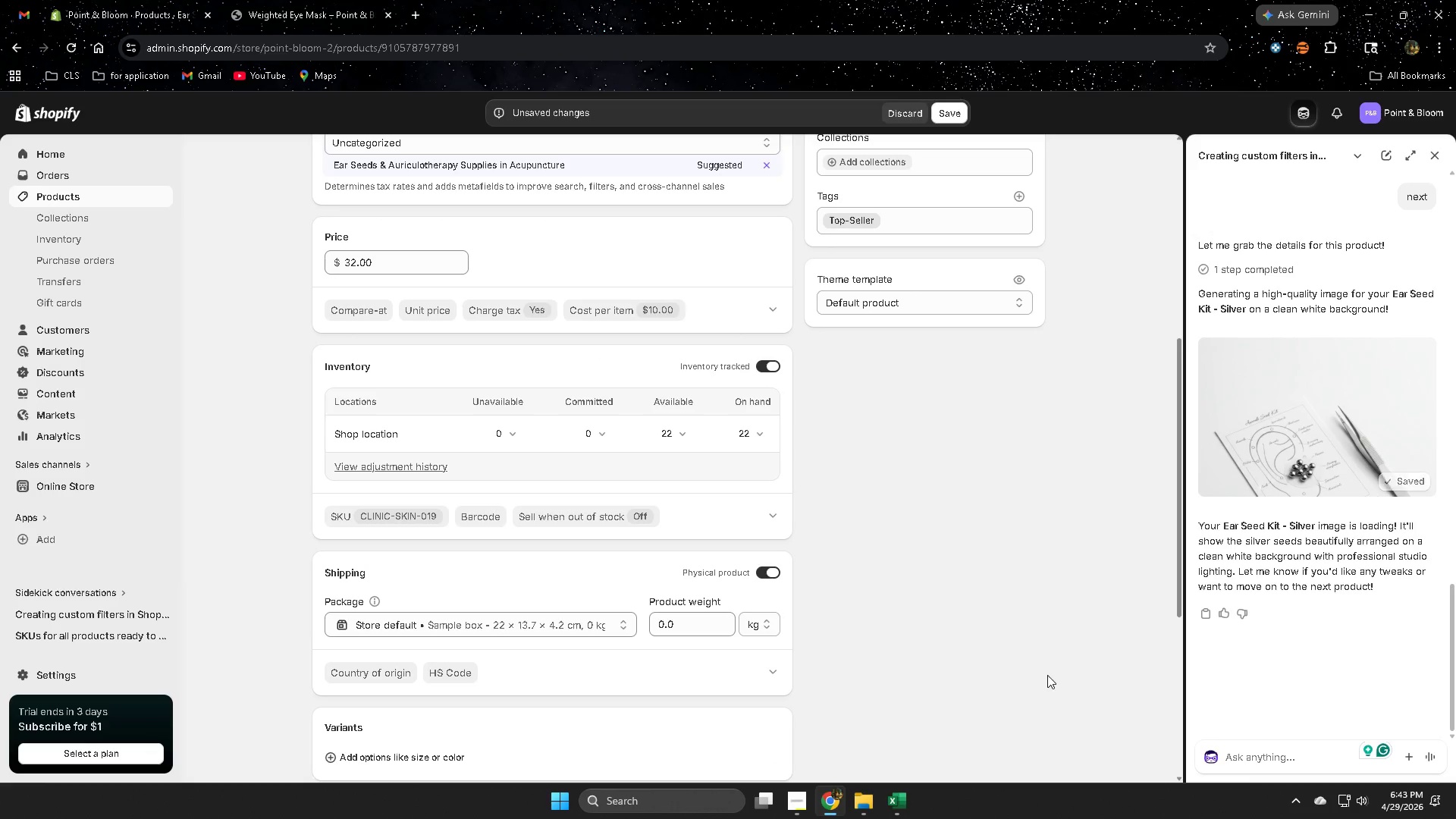 
left_click([397, 416])
 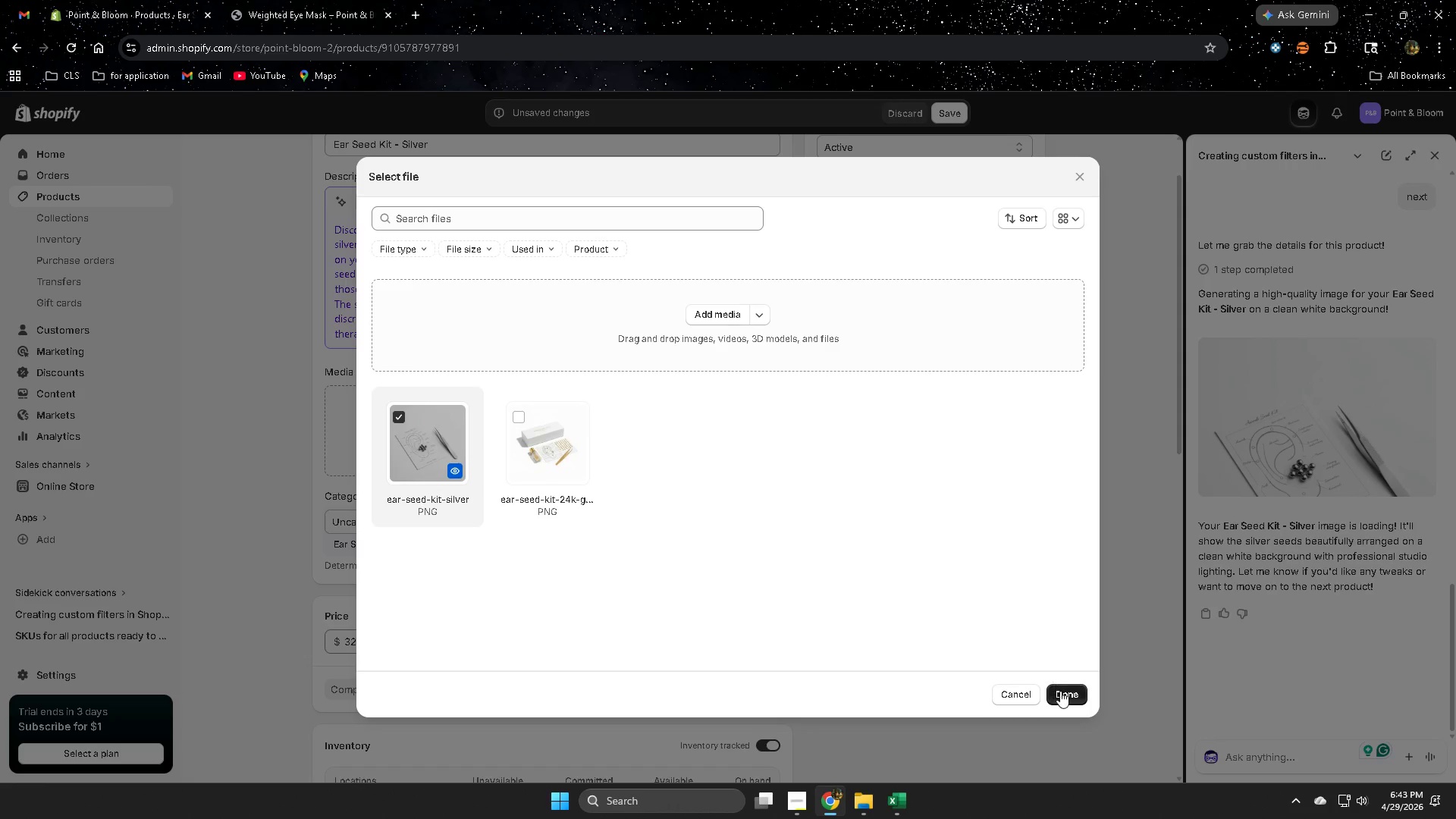 
scroll: coordinate [812, 621], scroll_direction: up, amount: 5.0
 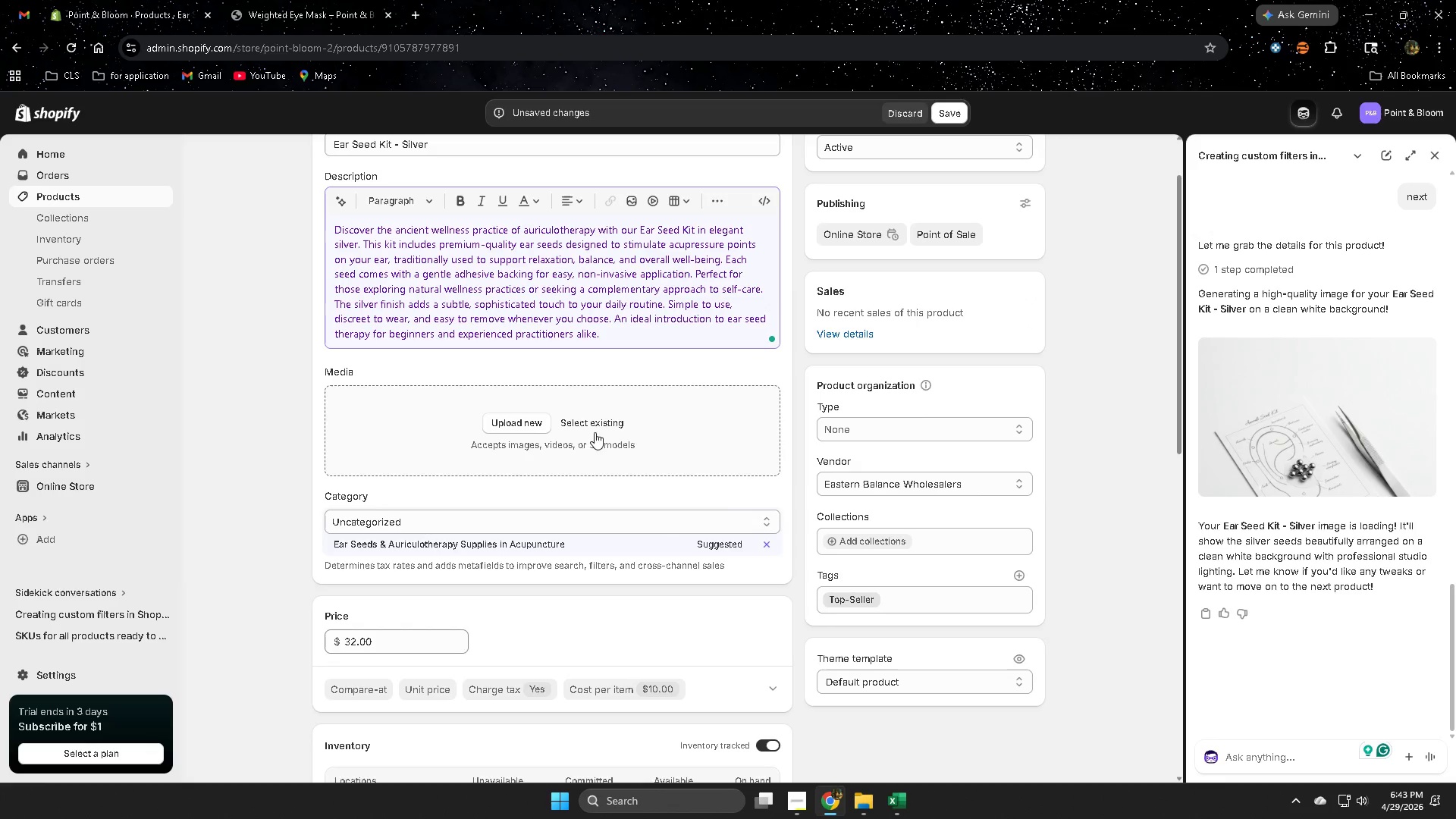 
left_click([1062, 692])
 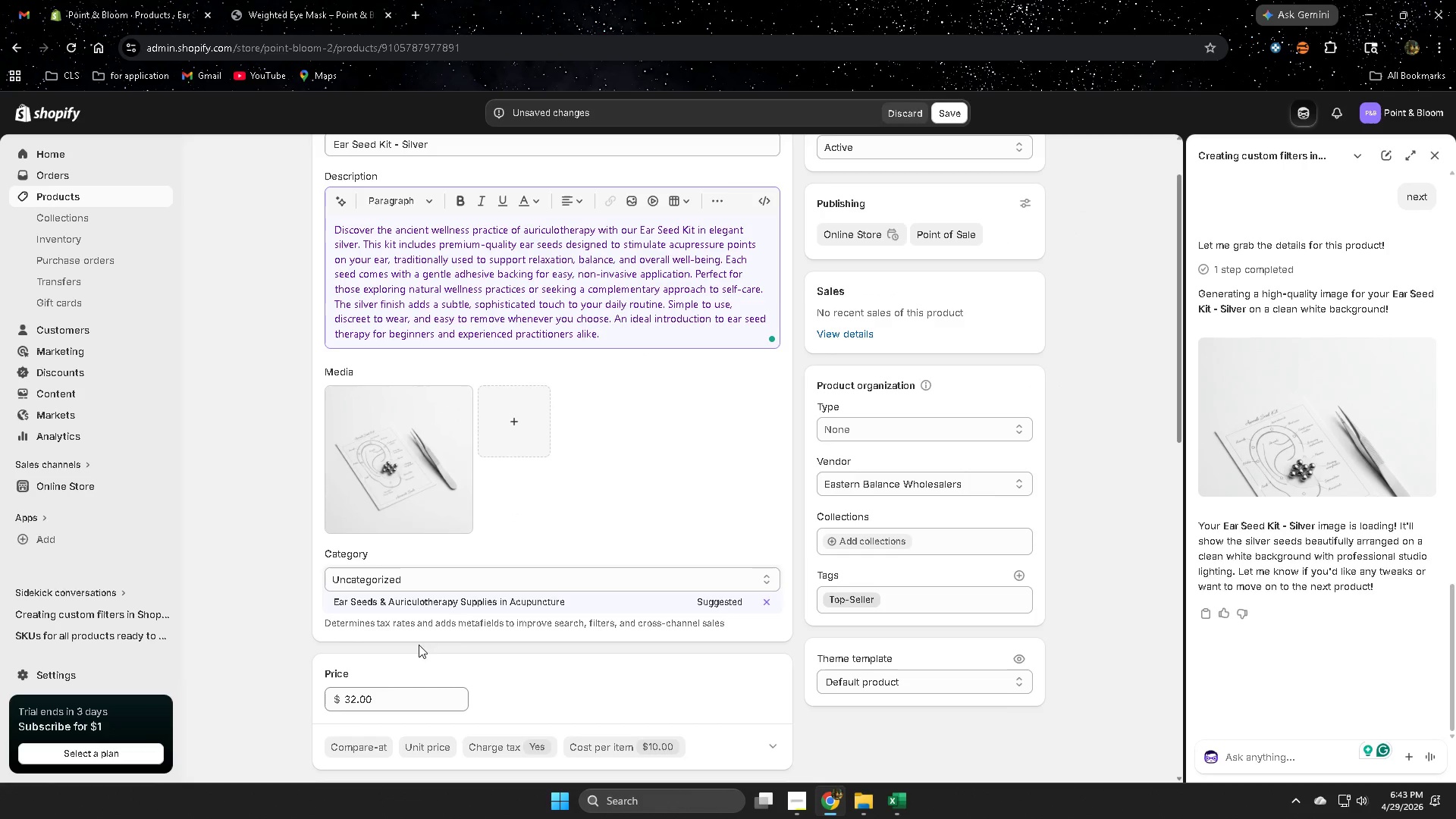 
left_click([955, 120])
 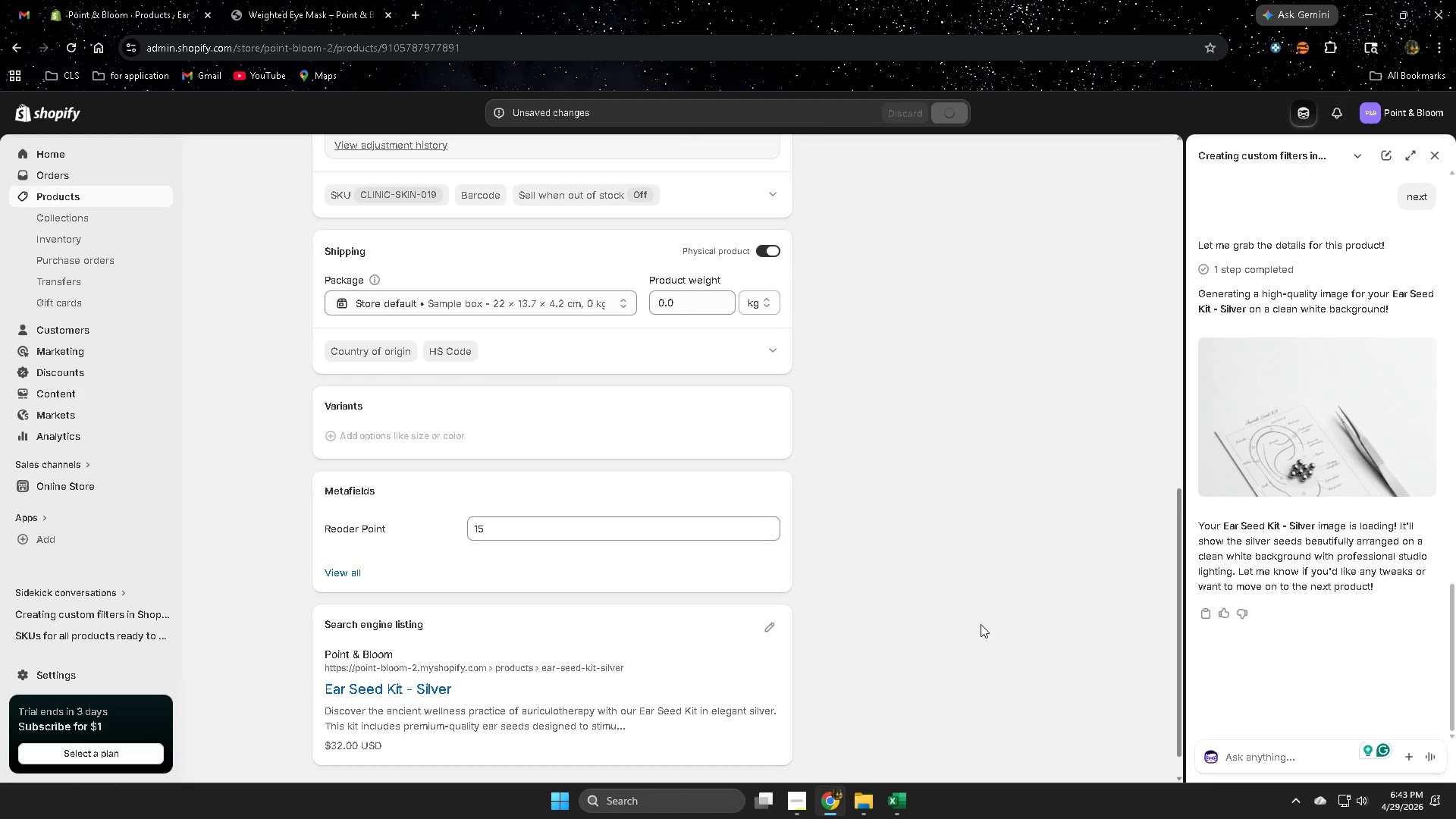 
scroll: coordinate [478, 634], scroll_direction: down, amount: 10.0
 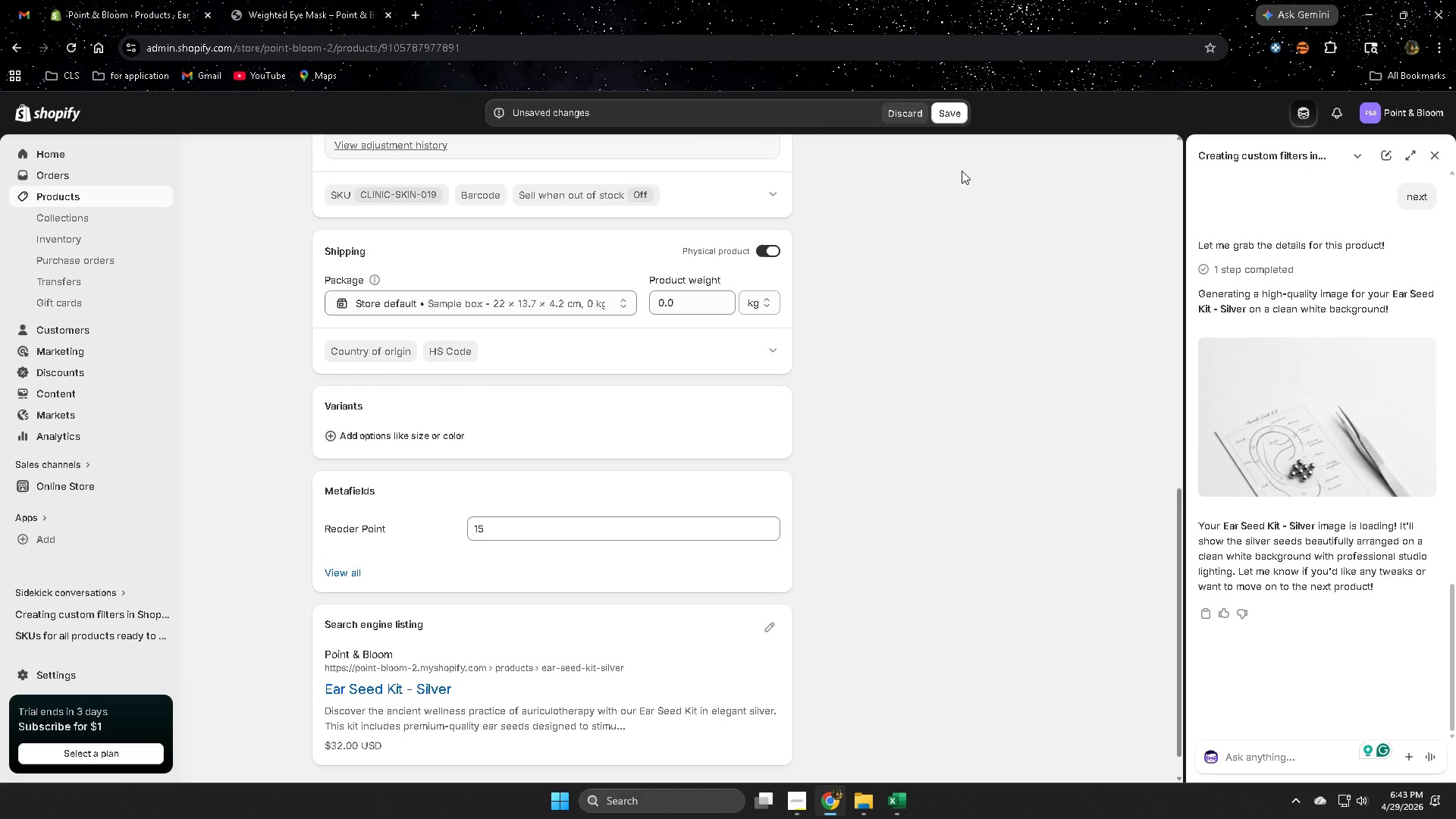 
left_click([334, 20])
 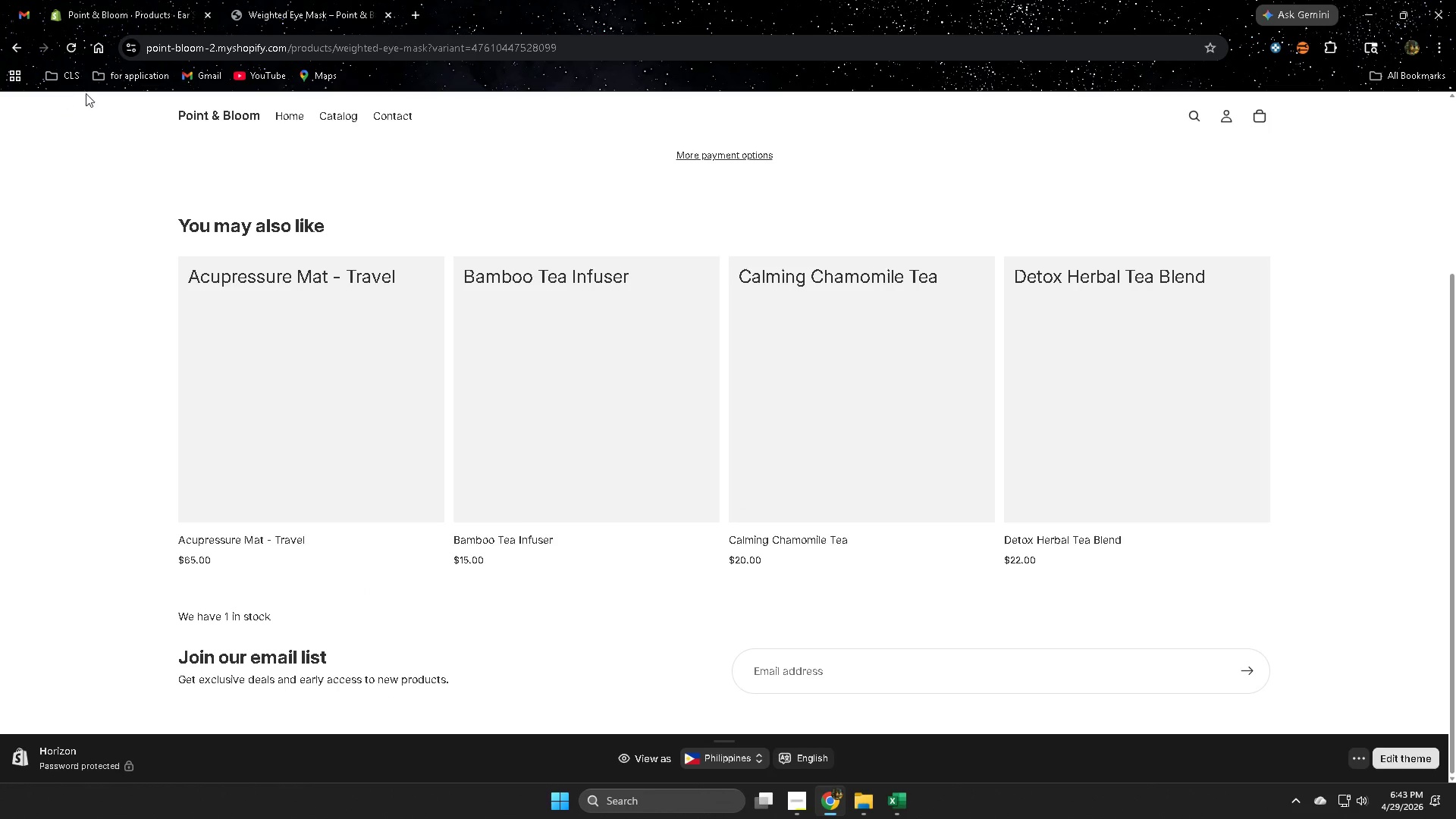 
left_click([71, 53])
 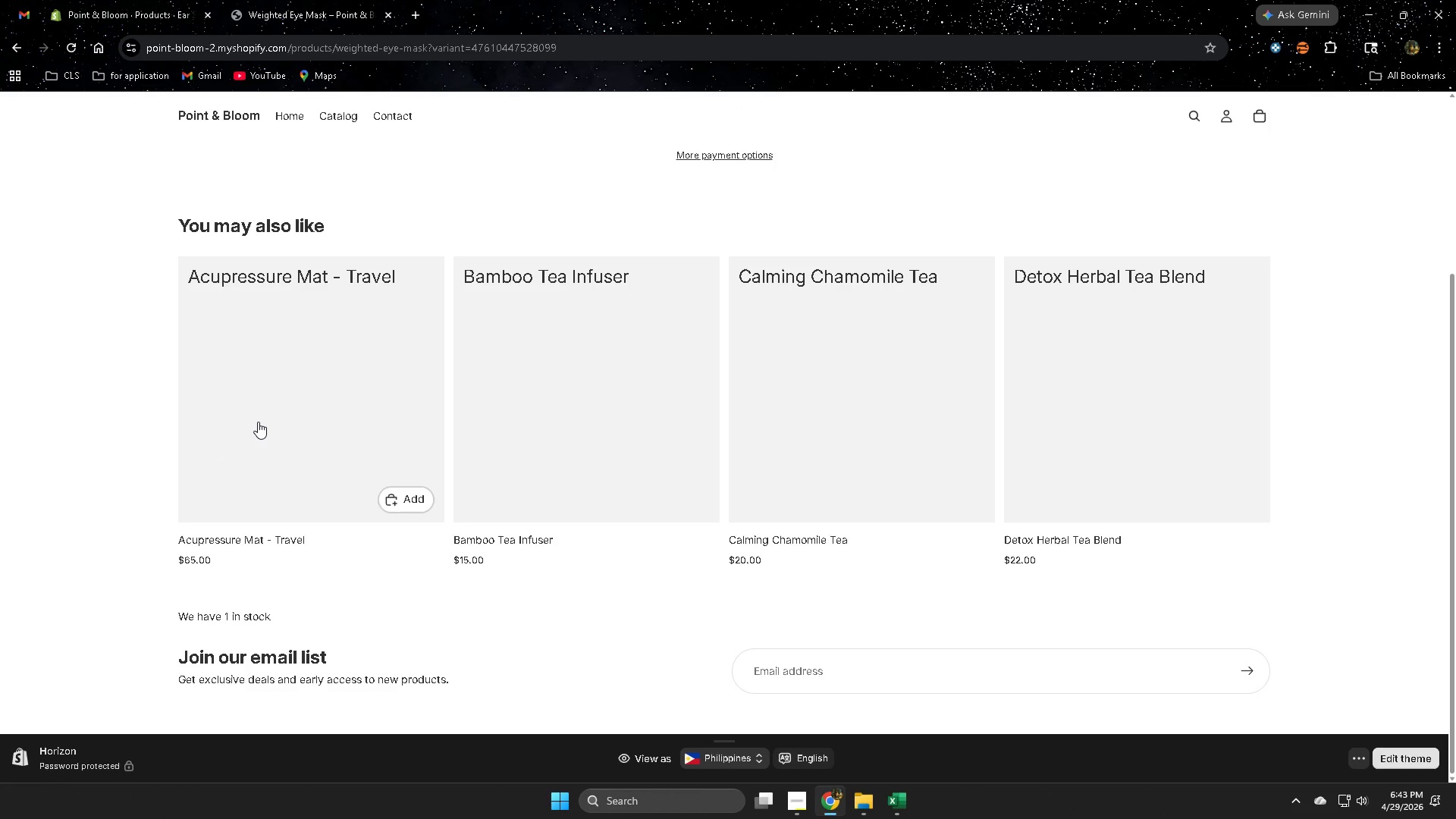 
wait(9.17)
 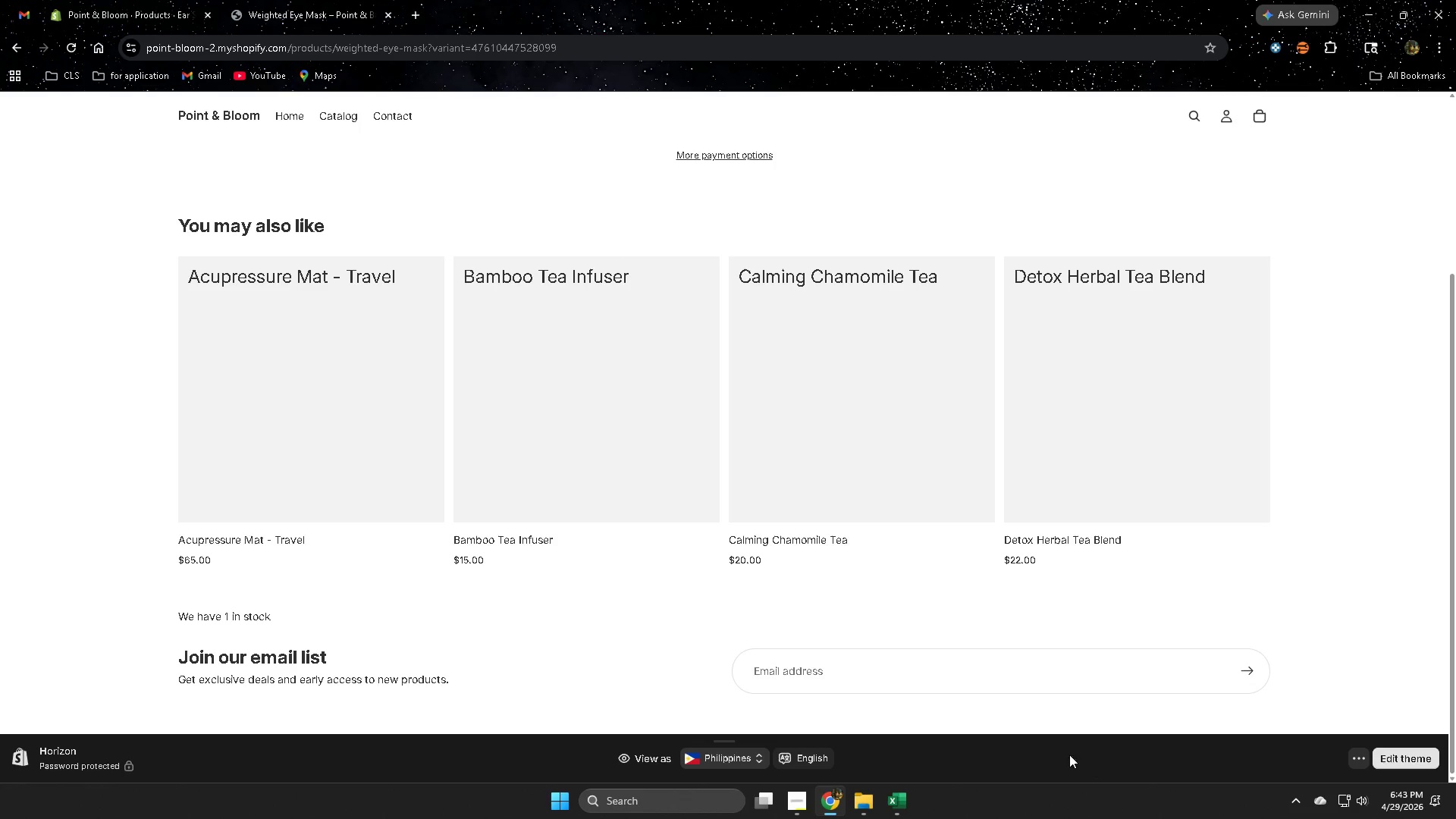 
left_click([256, 426])
 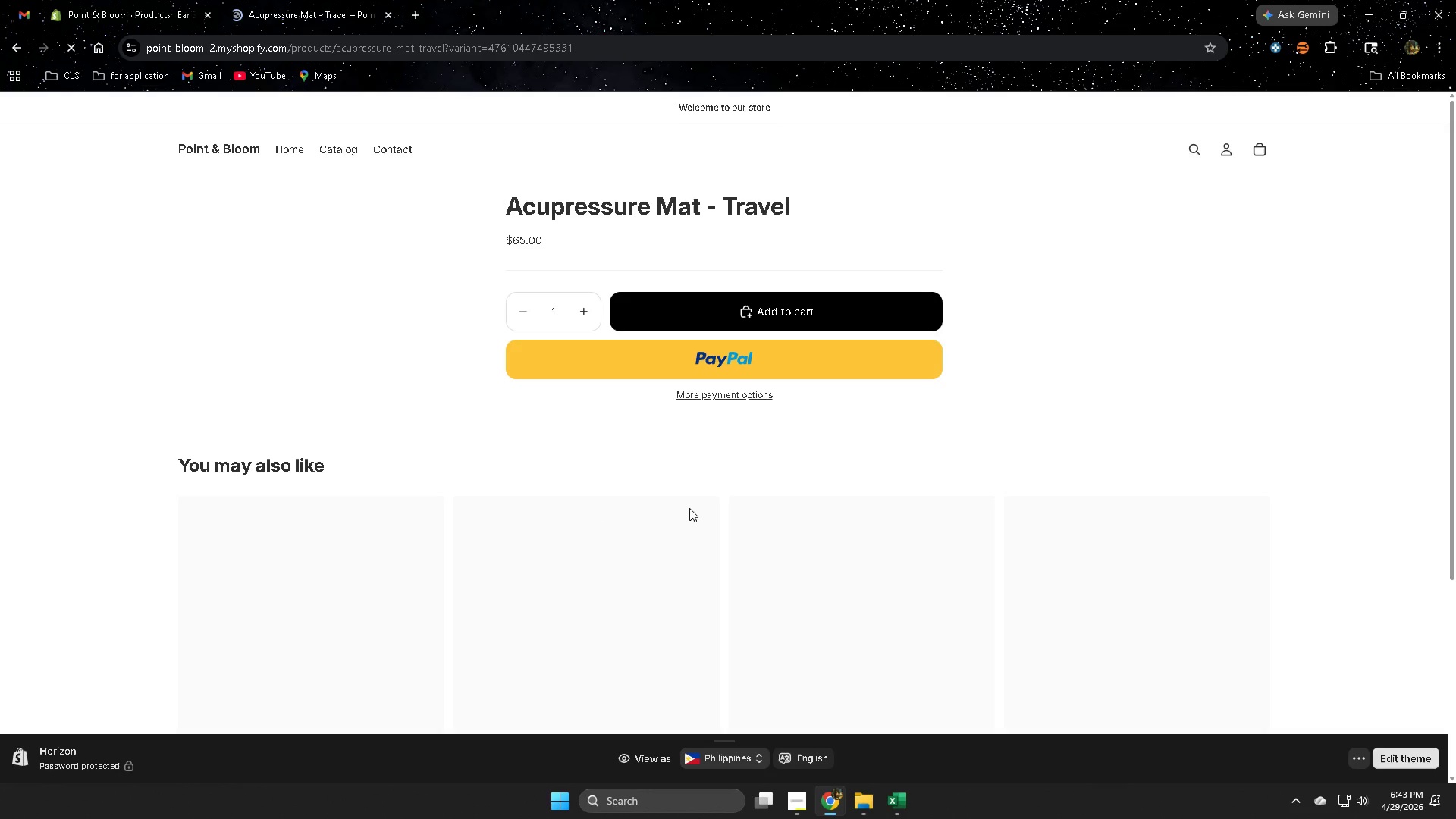 
scroll: coordinate [331, 691], scroll_direction: down, amount: 5.0
 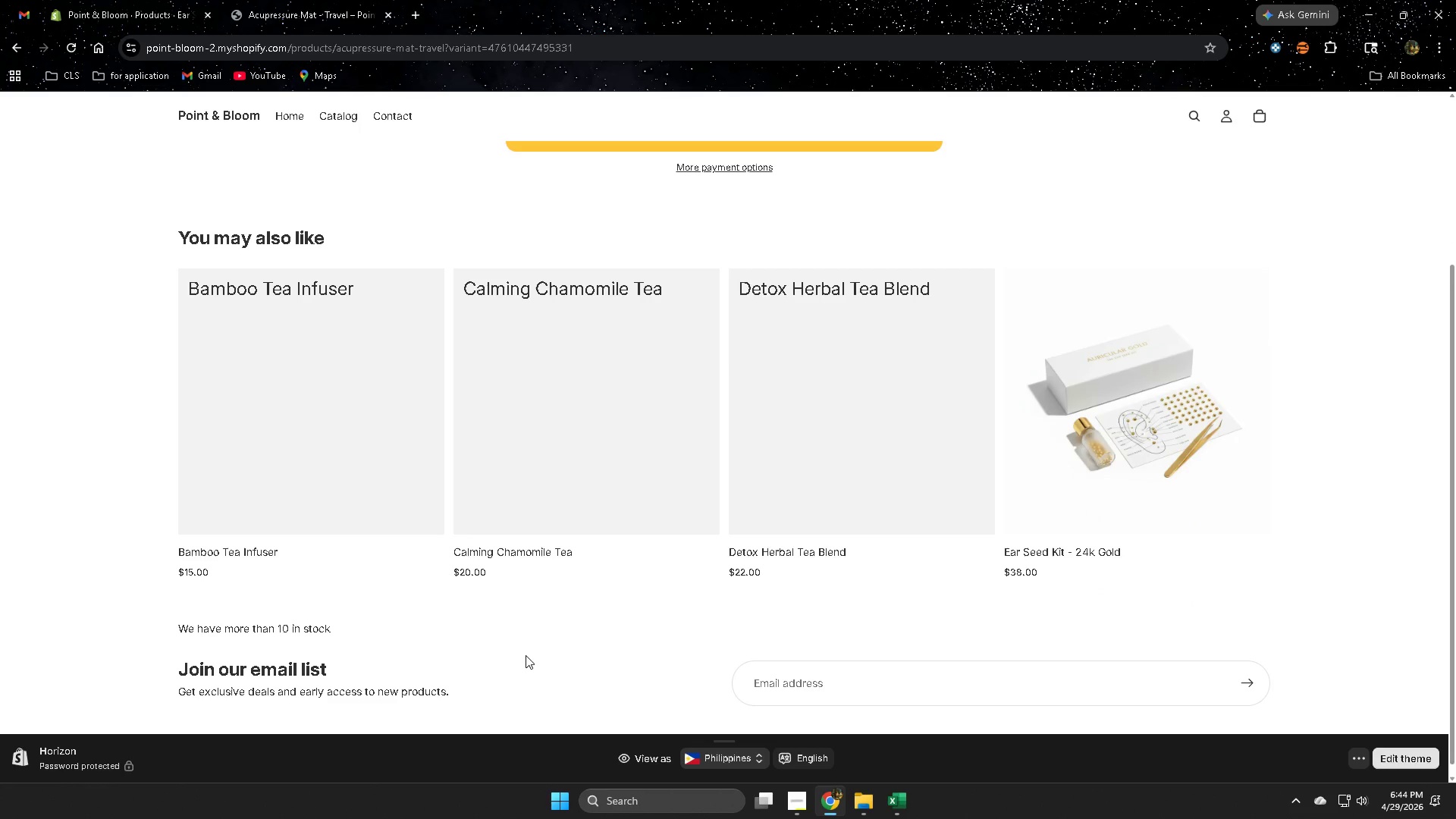 
left_click([351, 451])
 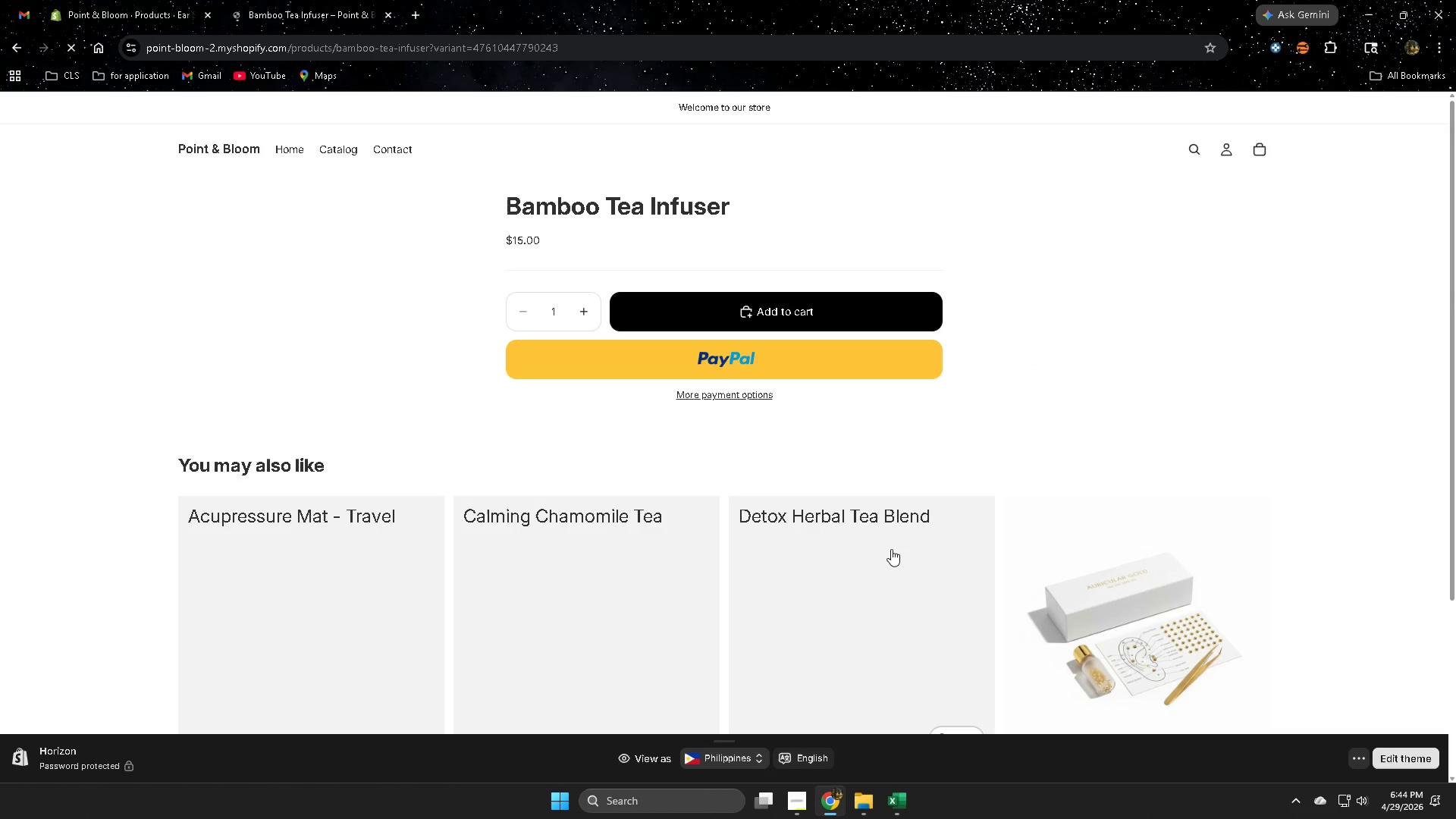 
scroll: coordinate [526, 620], scroll_direction: up, amount: 1.0
 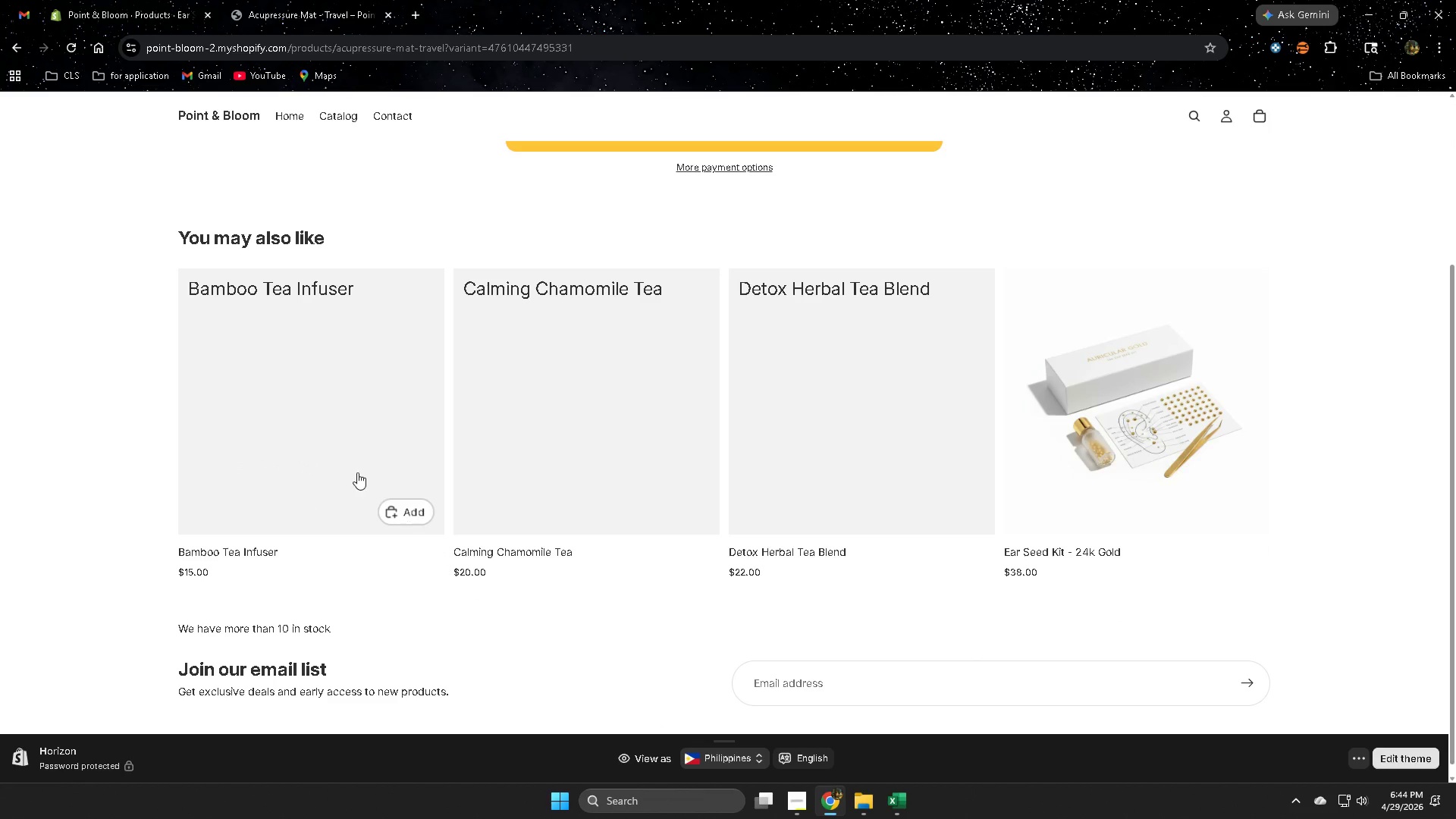 
scroll: coordinate [936, 538], scroll_direction: down, amount: 3.0
 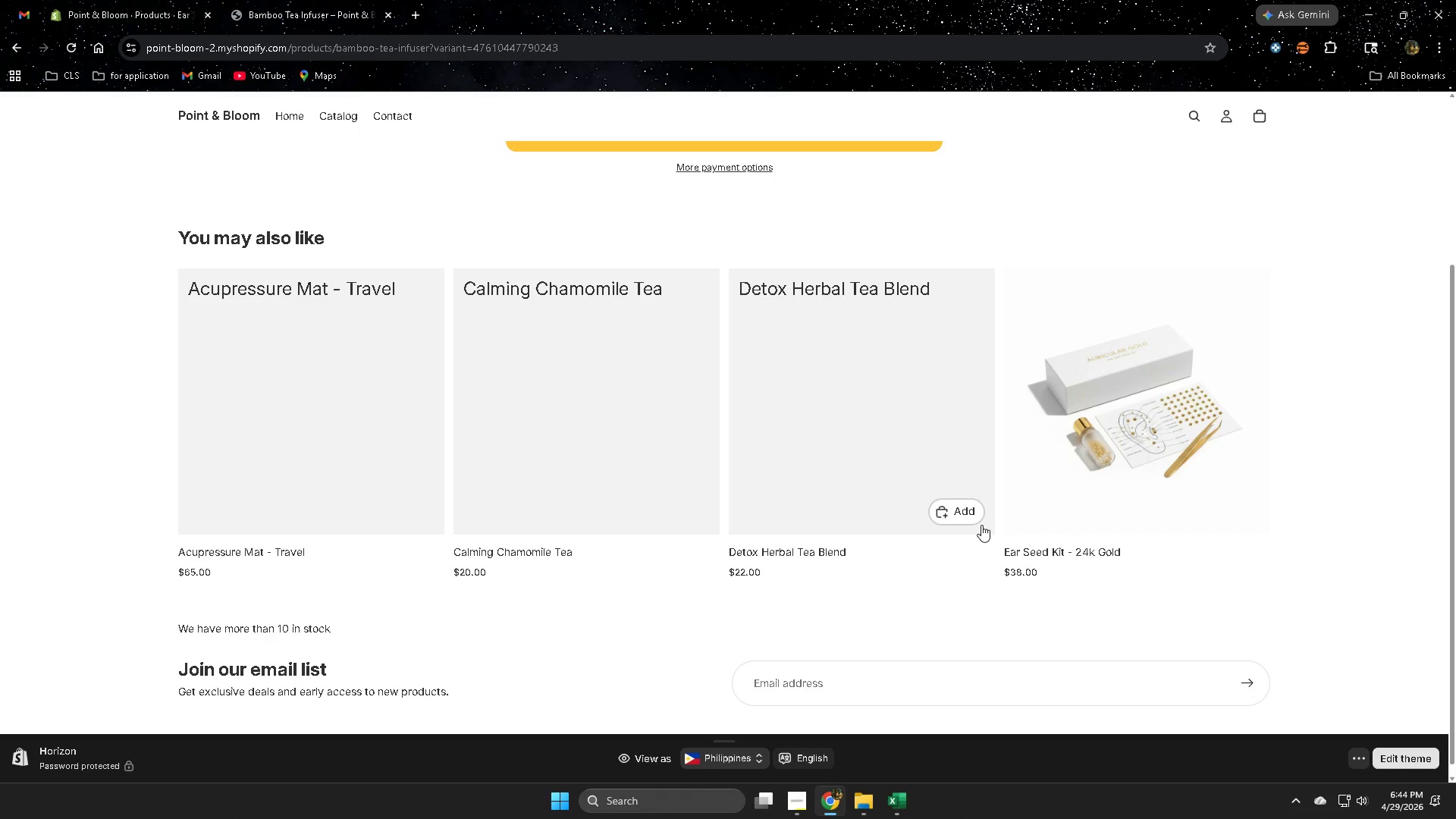 
left_click([94, 2])
 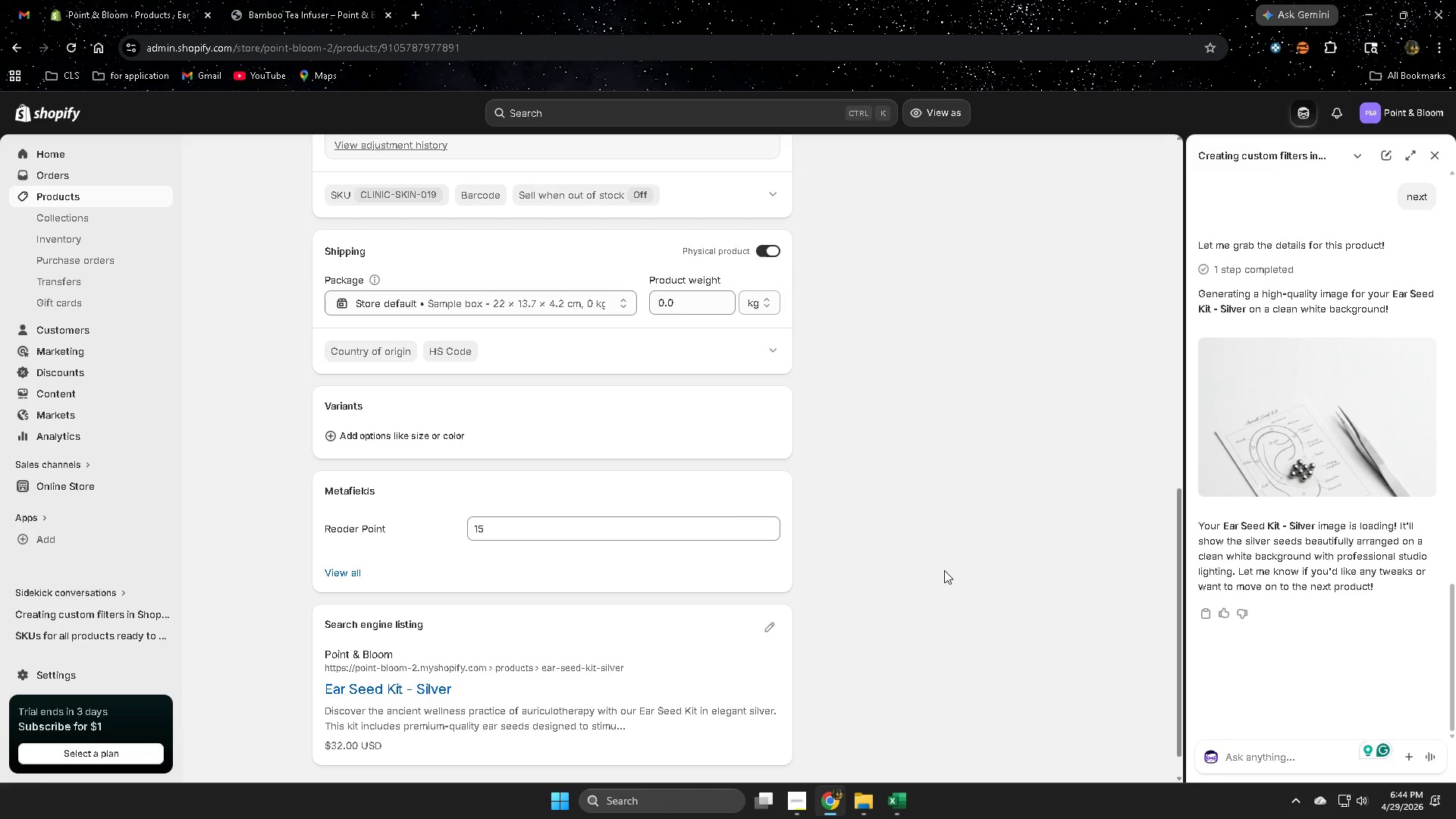 
scroll: coordinate [927, 548], scroll_direction: up, amount: 18.0
 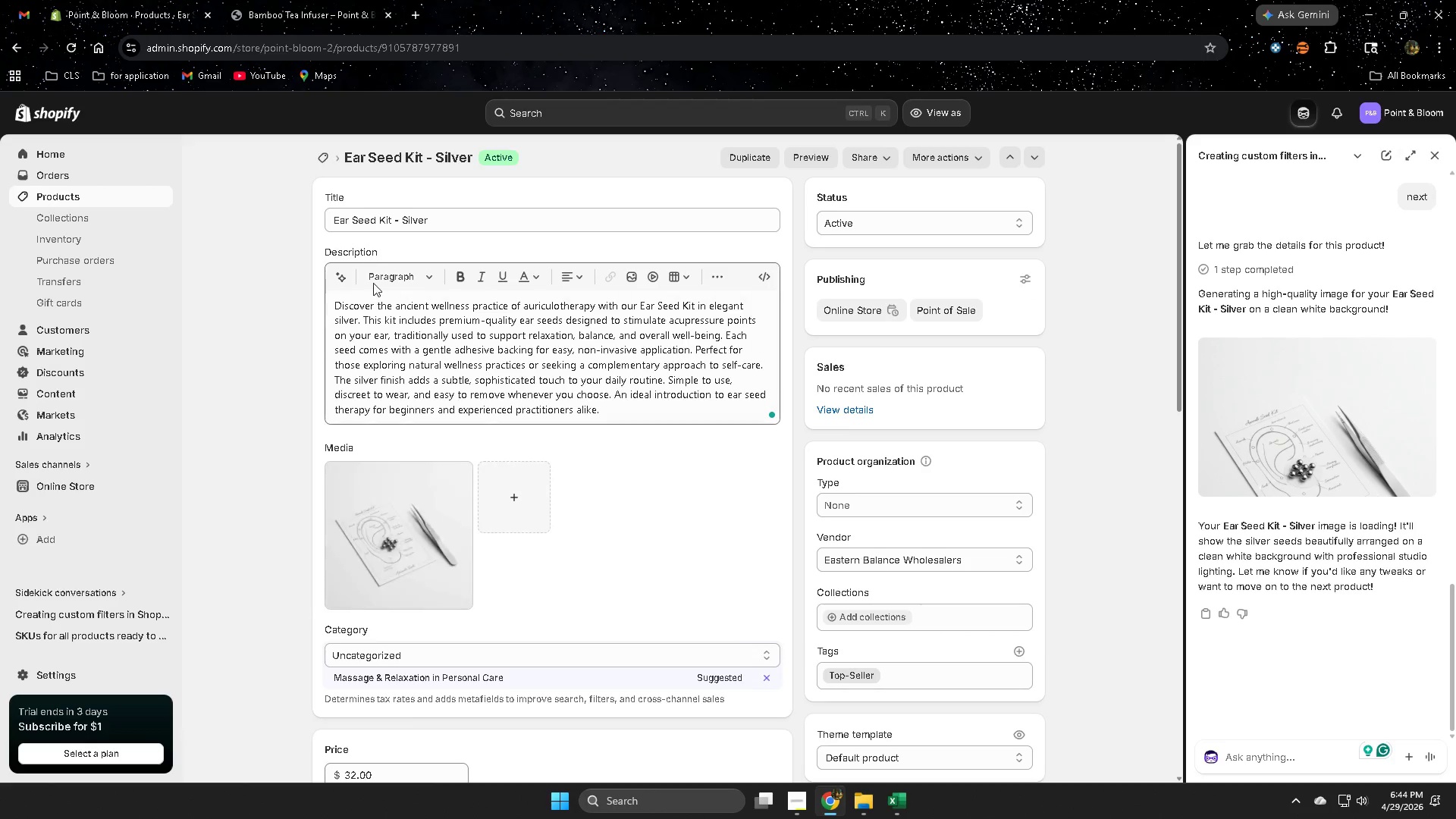 
left_click([75, 197])
 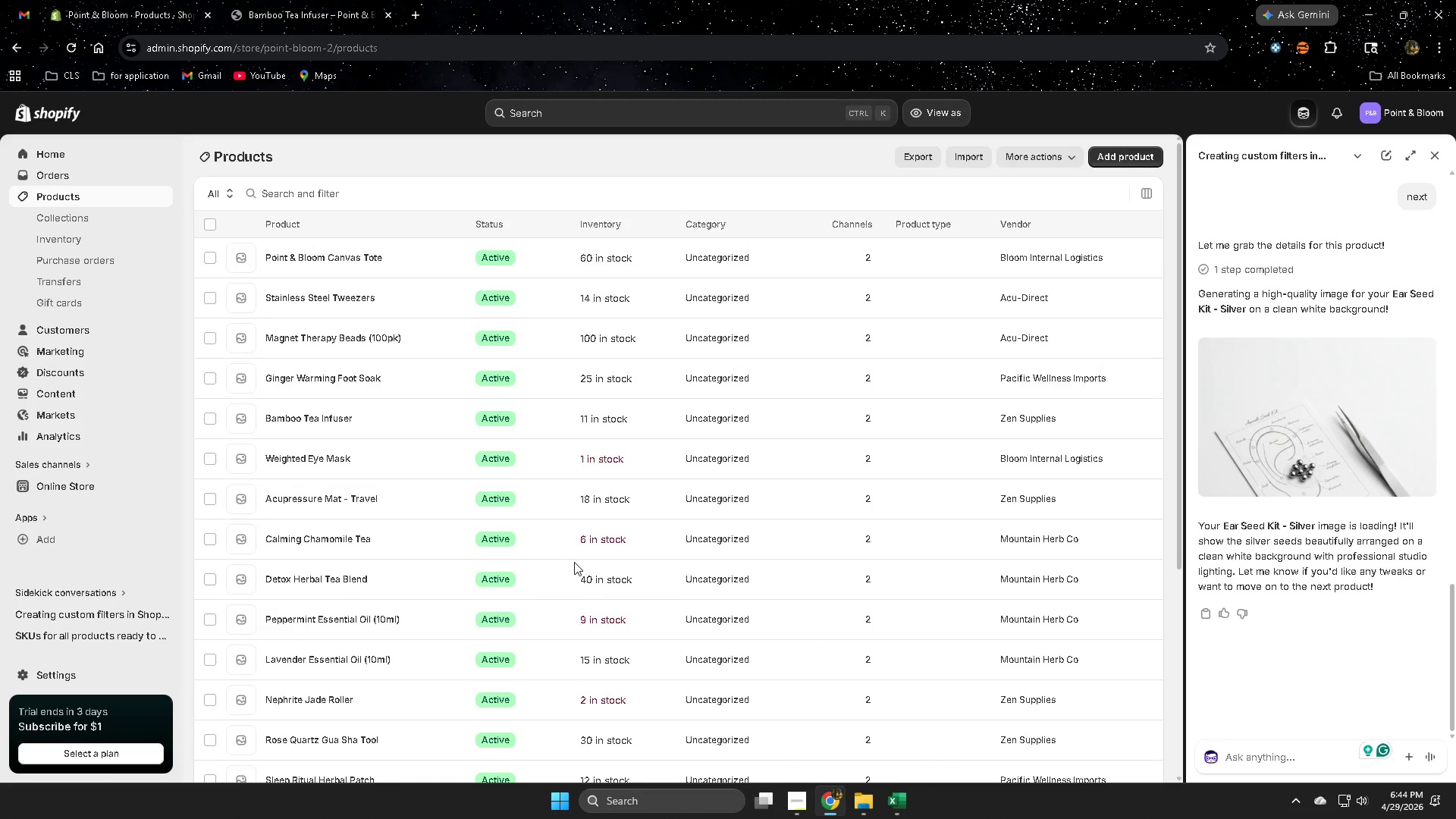 
left_click([417, 629])
 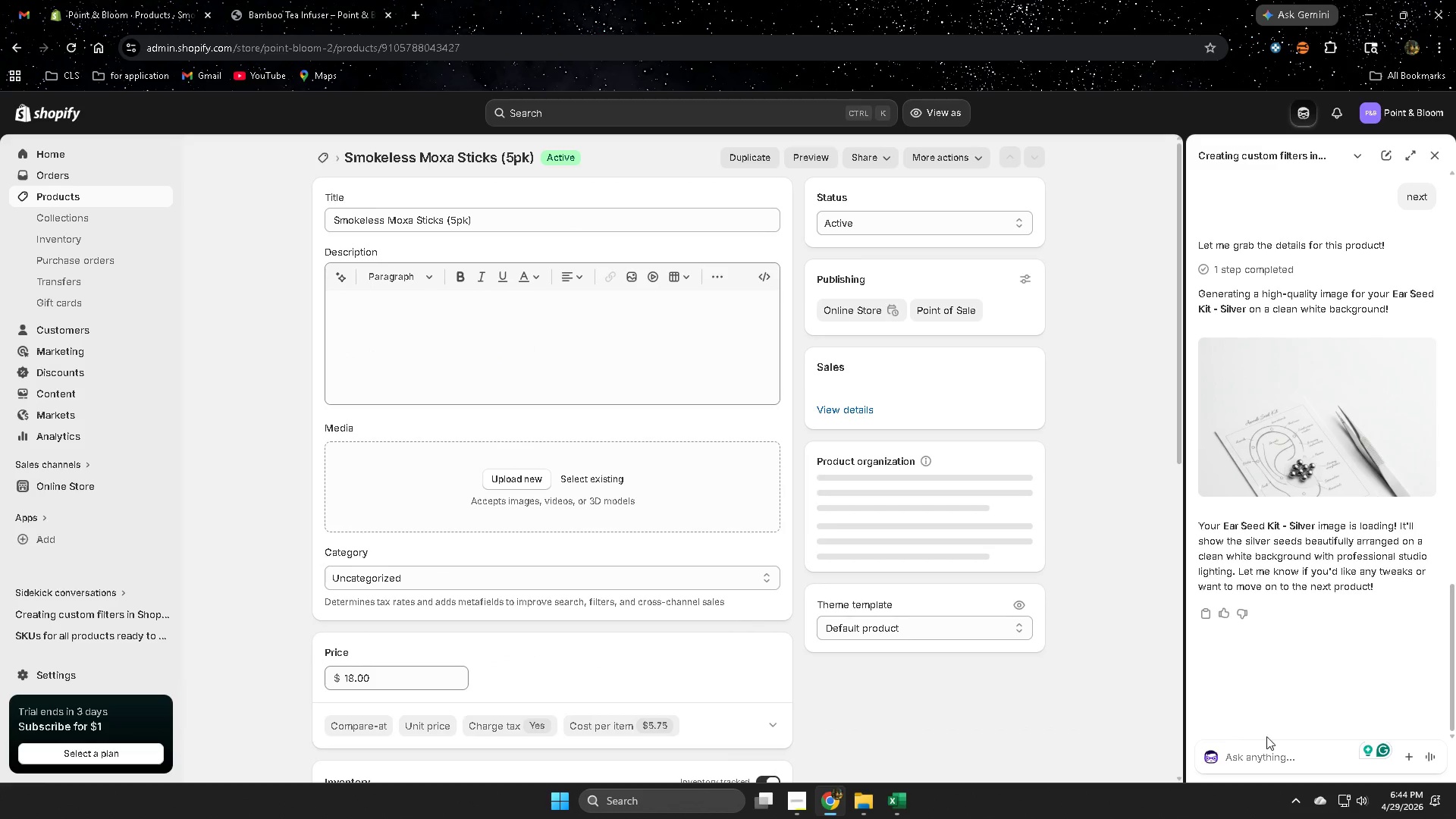 
left_click([1238, 753])
 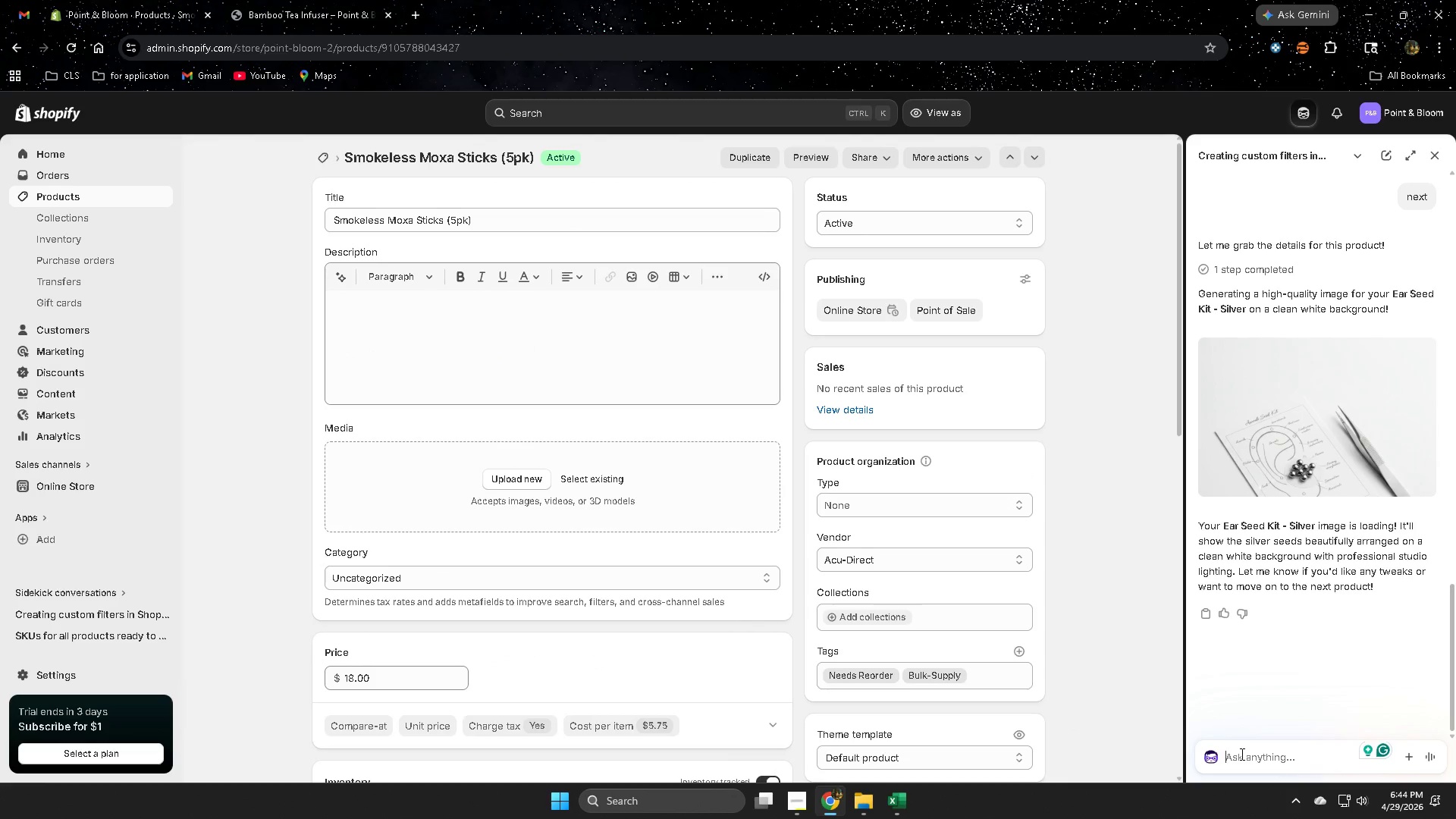 
scroll: coordinate [478, 629], scroll_direction: down, amount: 7.0
 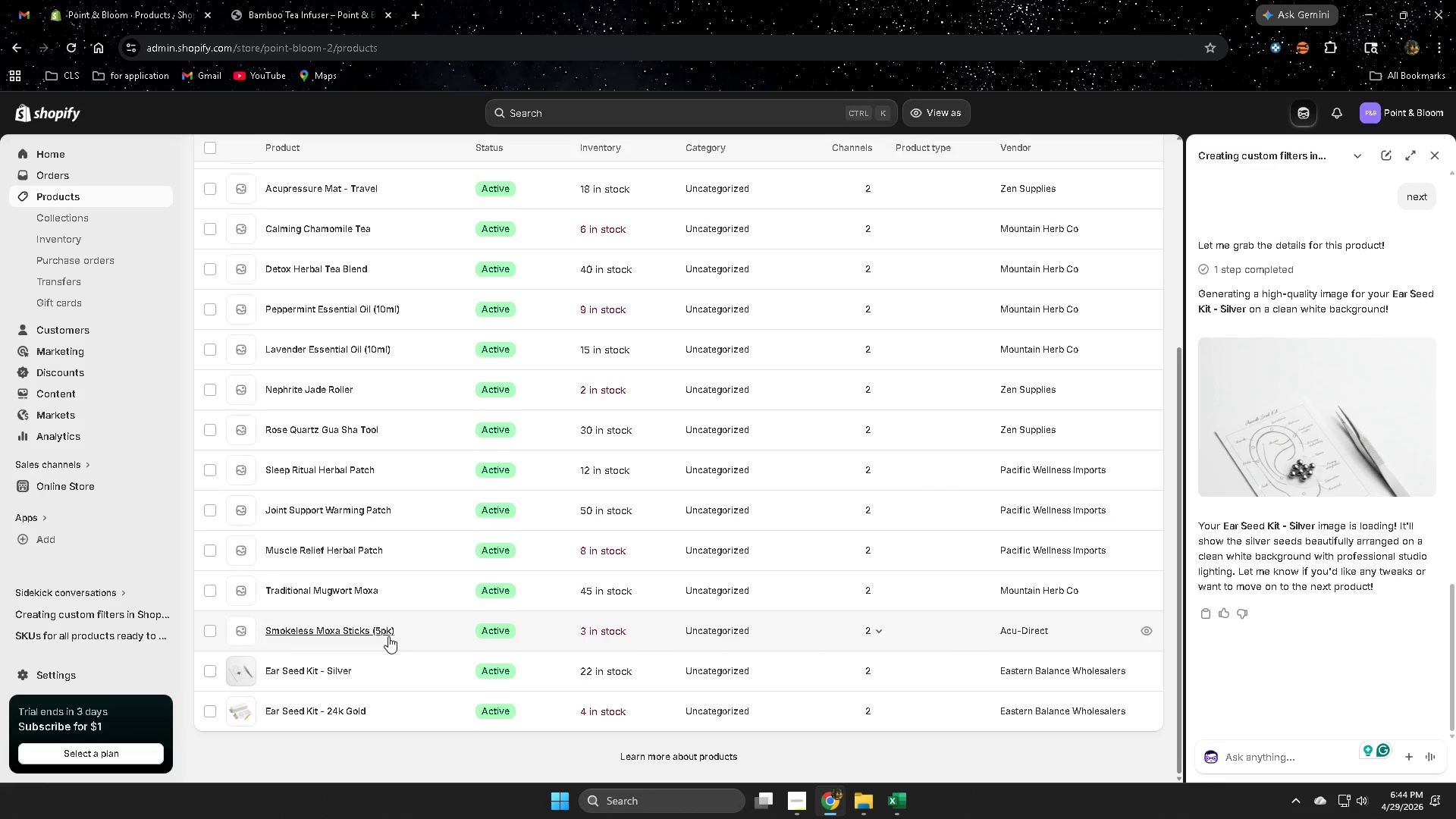 
type(next)
 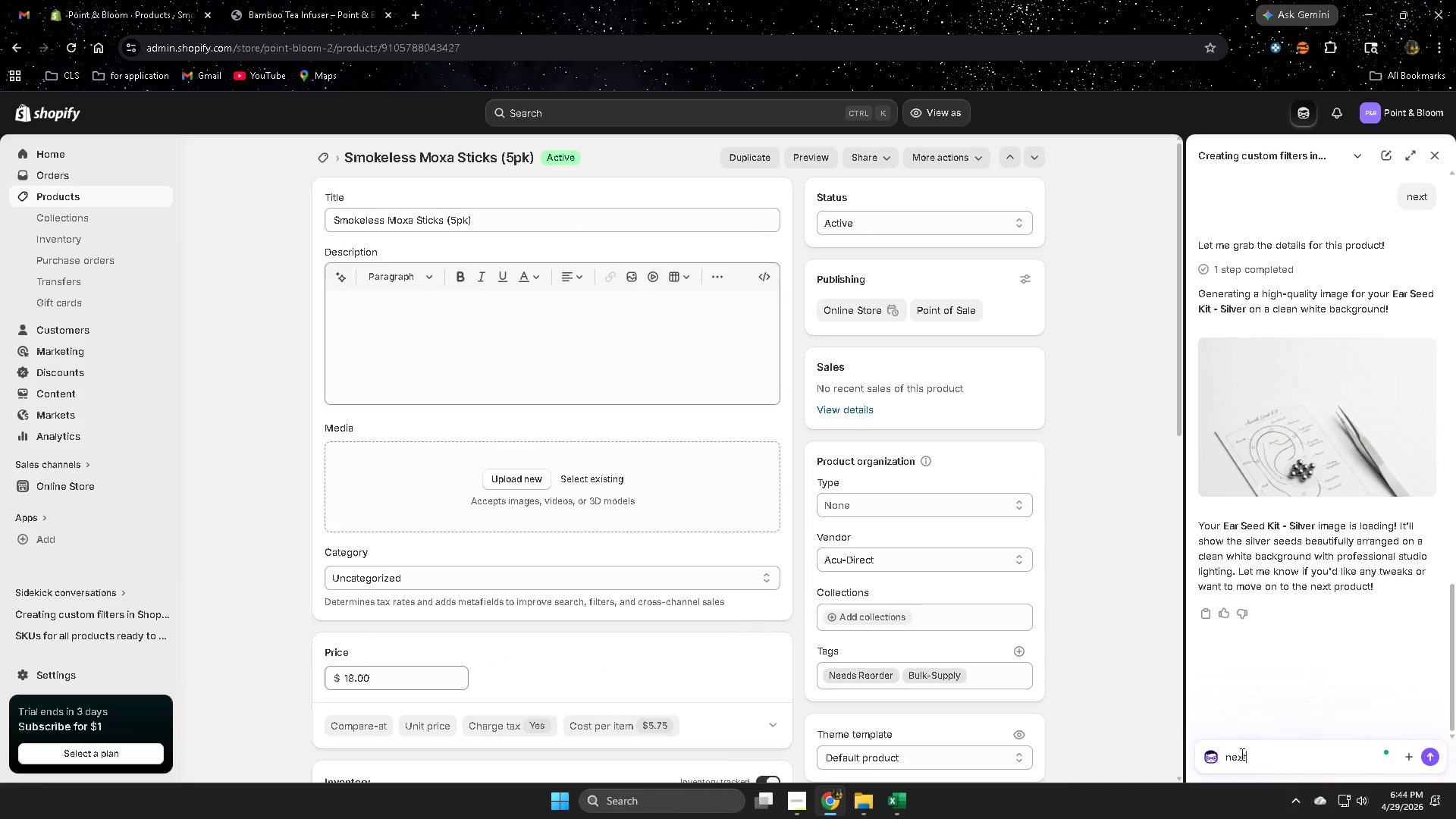 
key(Enter)
 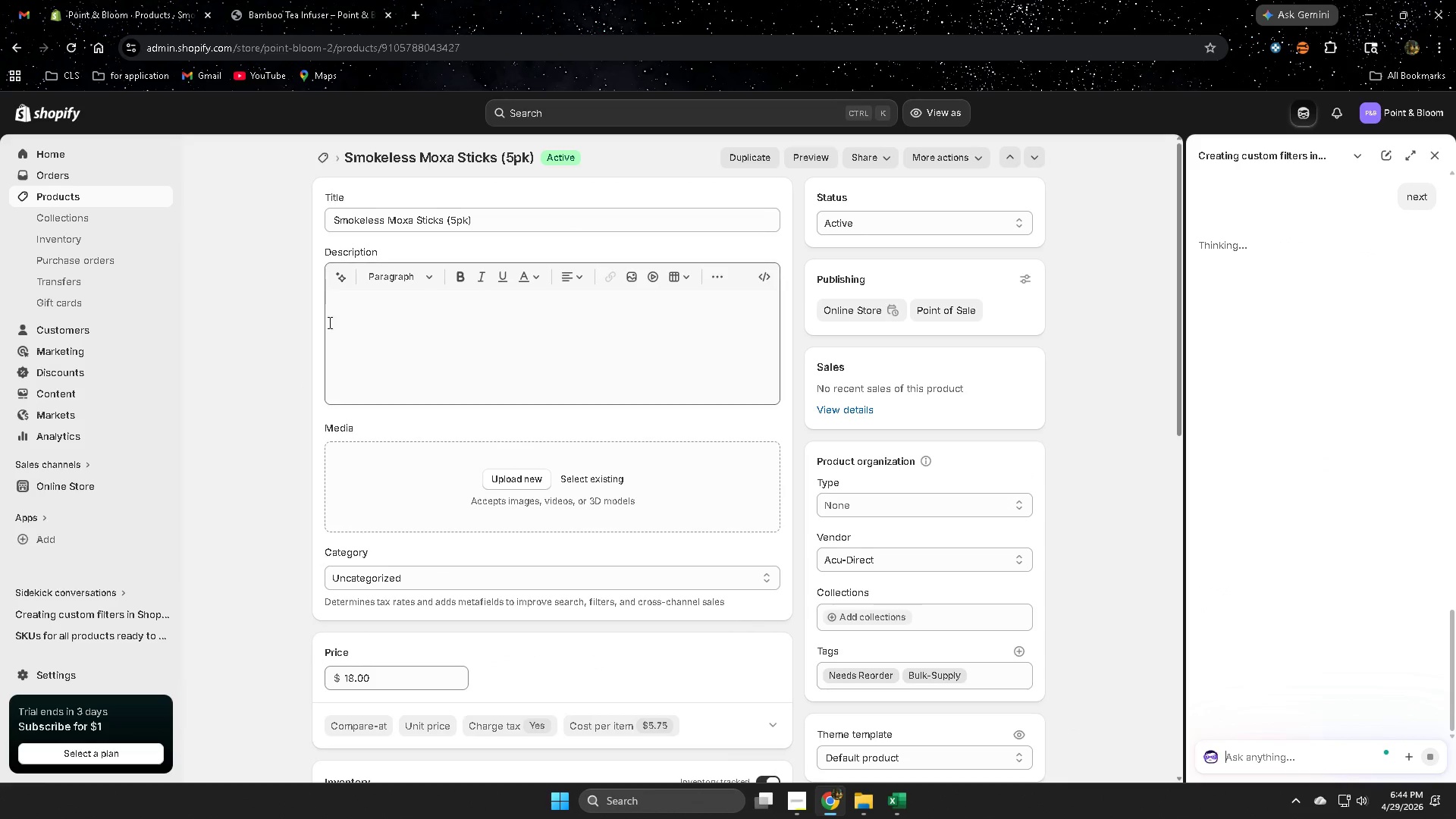 
left_click([343, 272])
 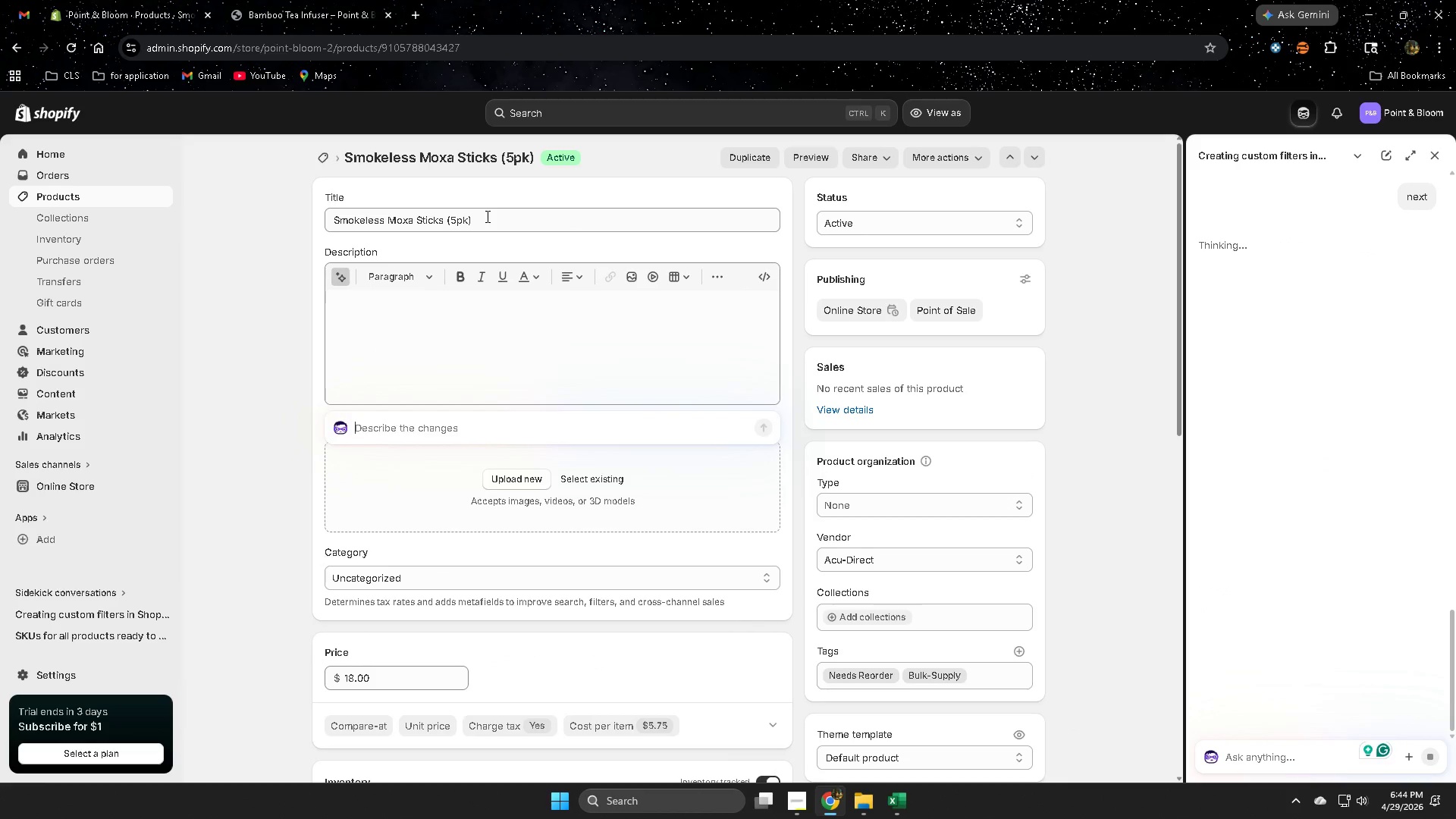 
double_click([486, 215])
 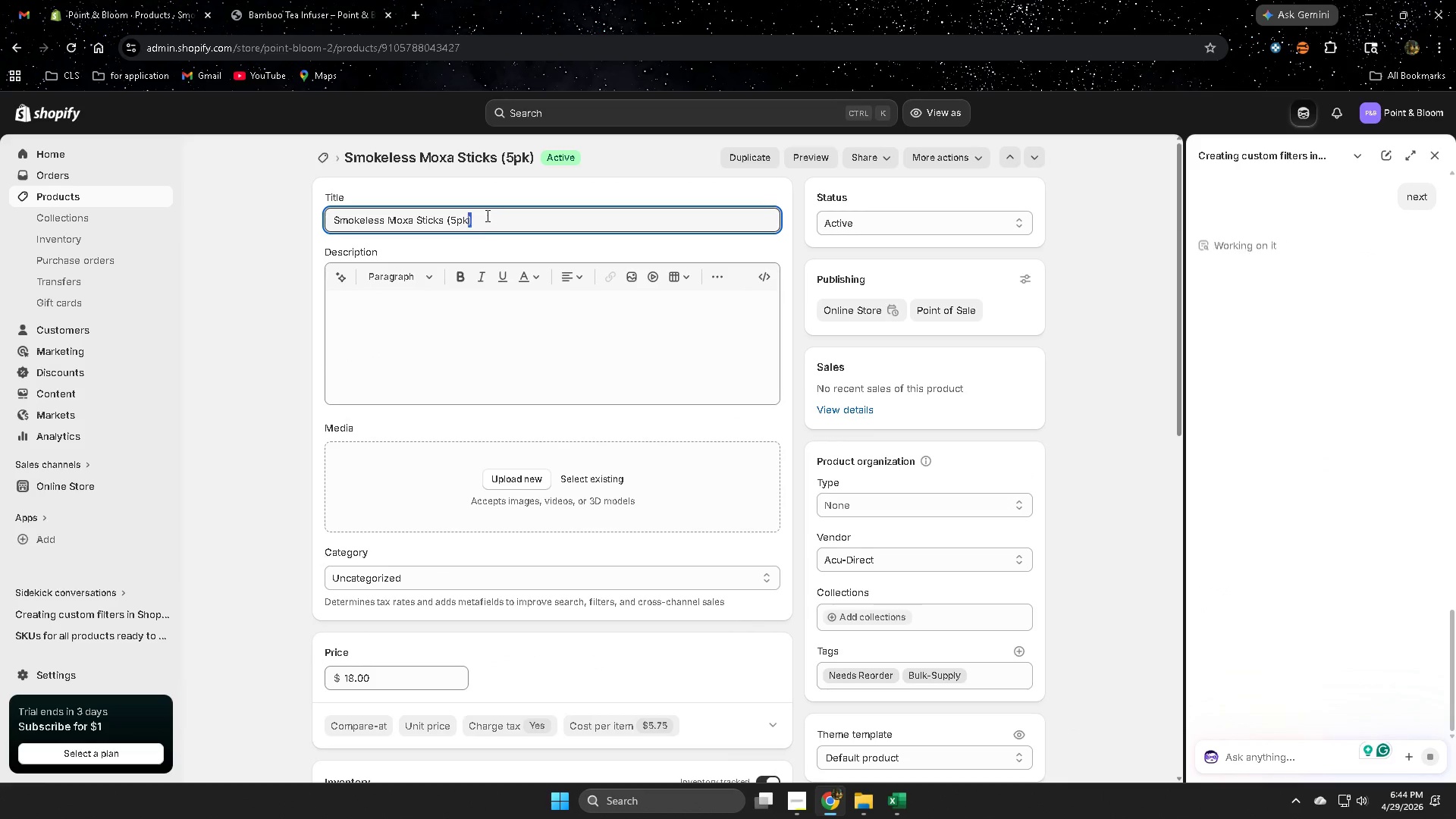 
triple_click([486, 215])
 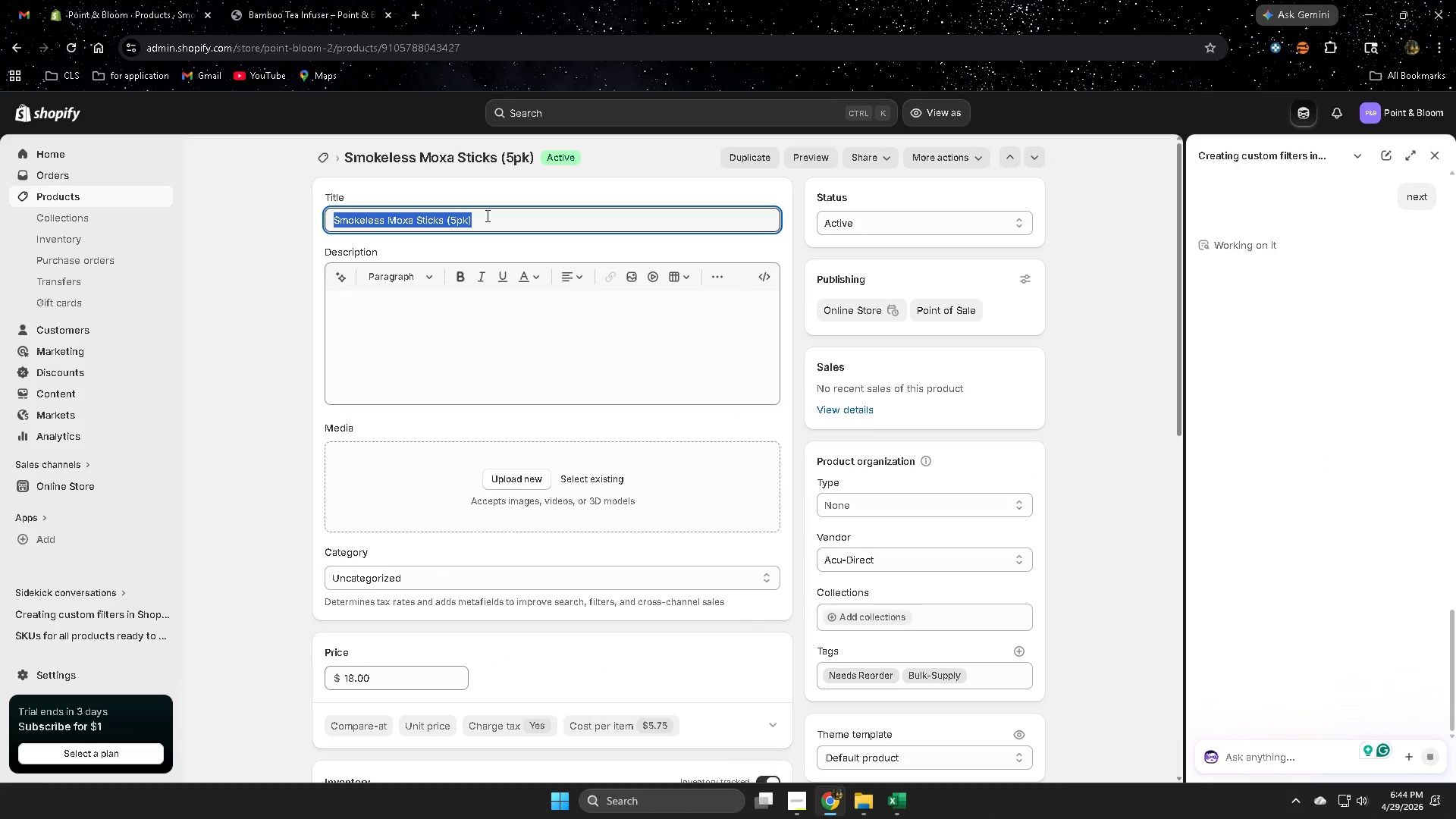 
key(Control+ControlLeft)
 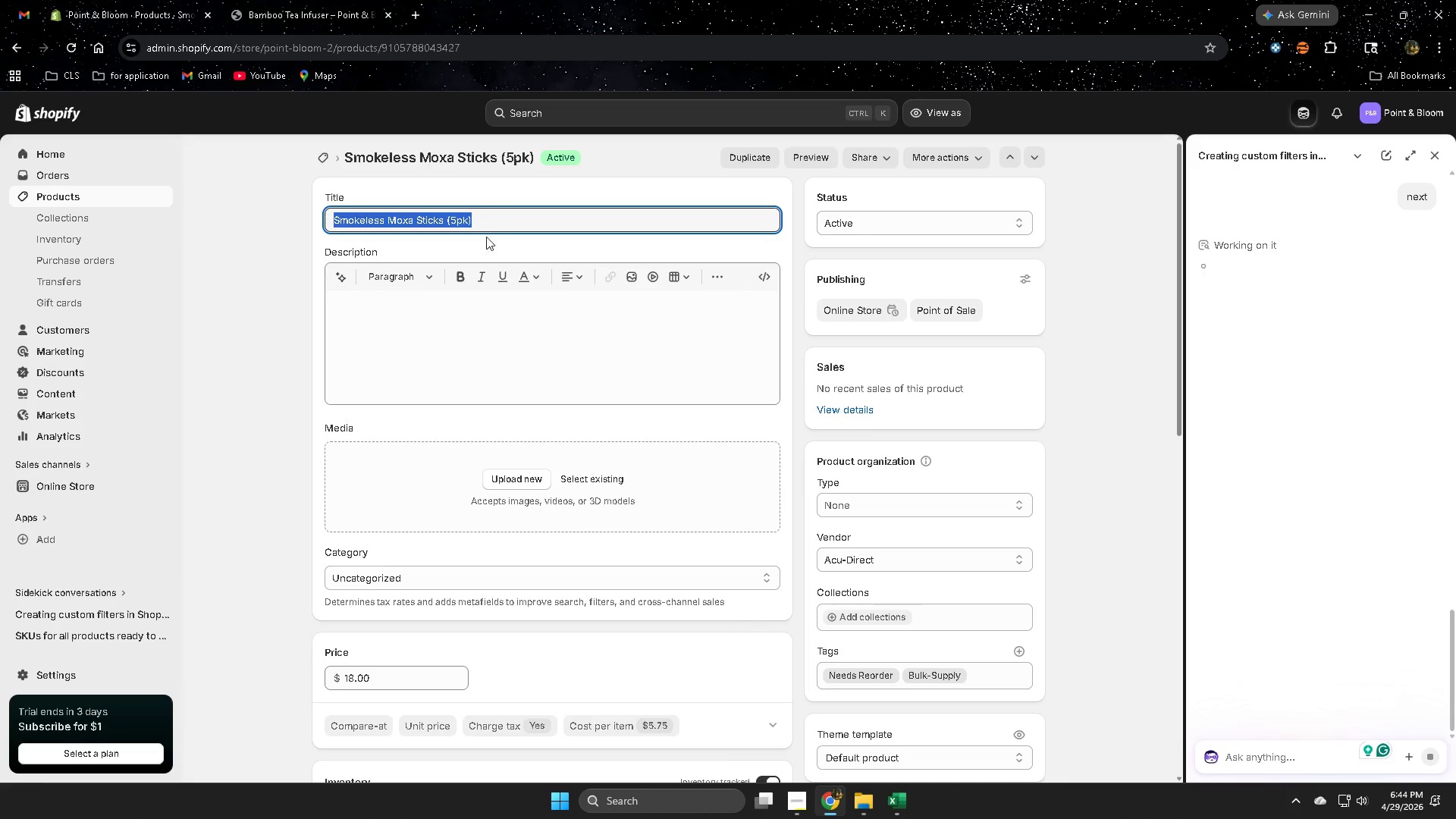 
key(Control+C)
 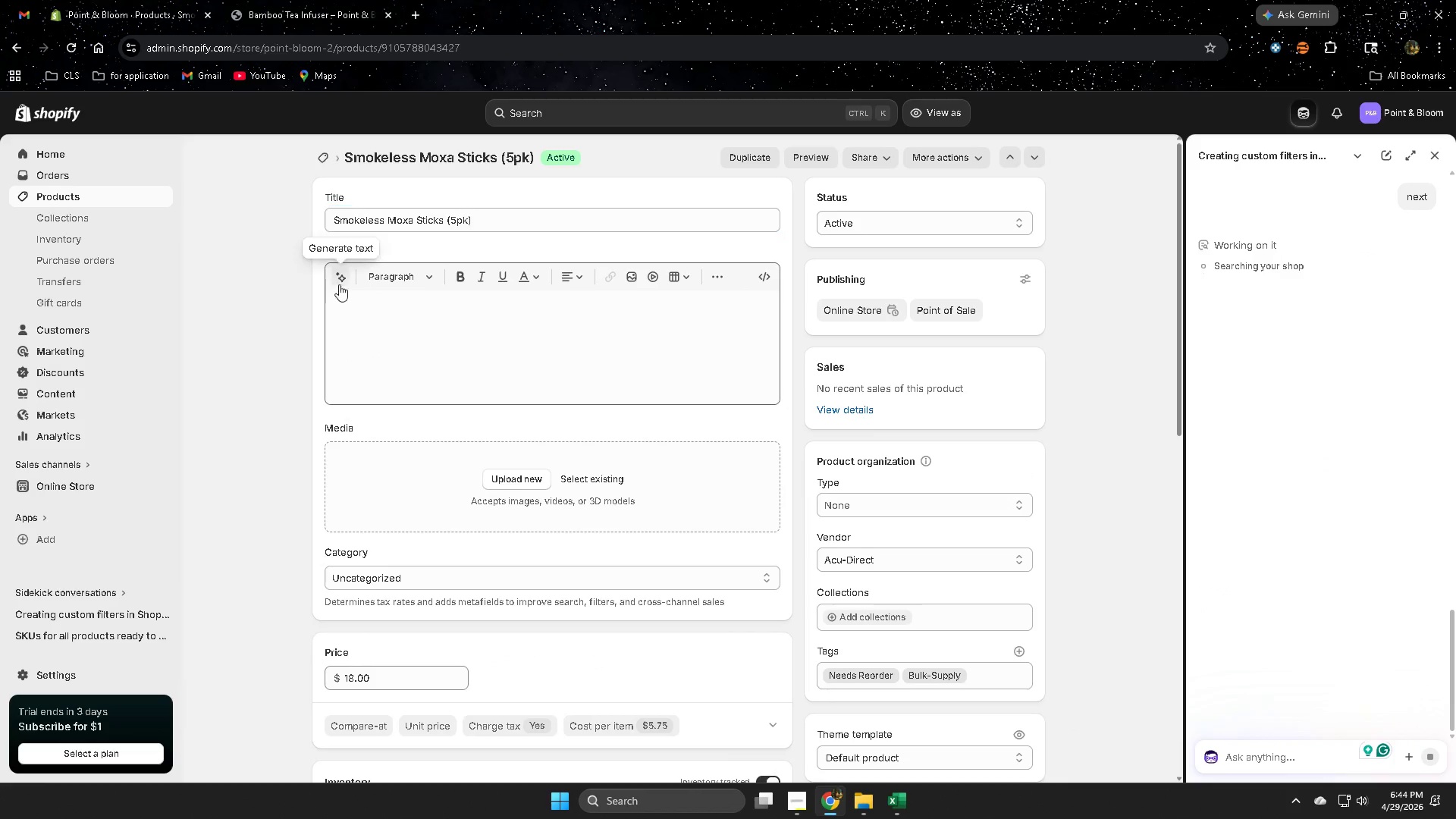 
double_click([340, 281])
 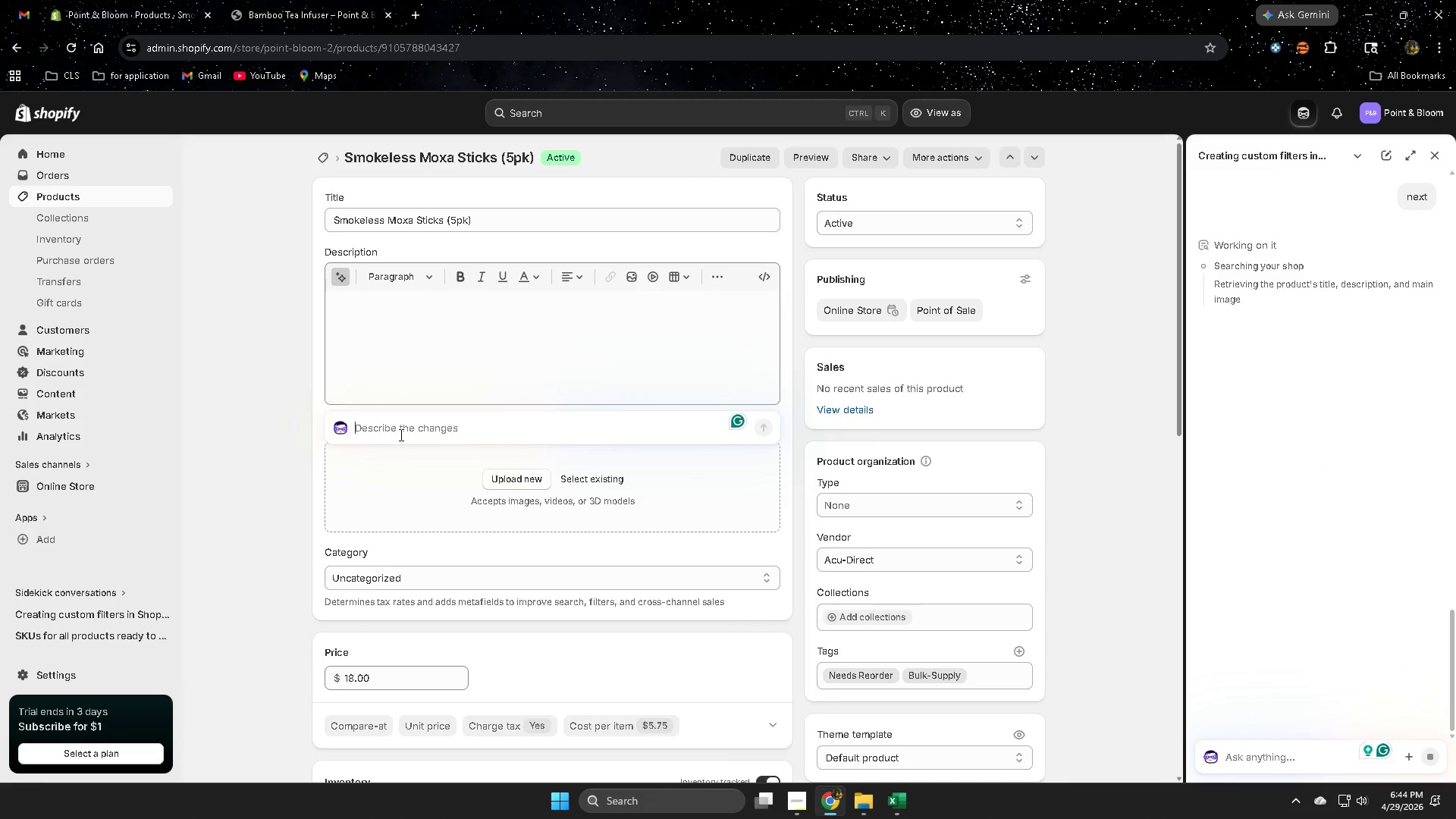 
key(Control+ControlLeft)
 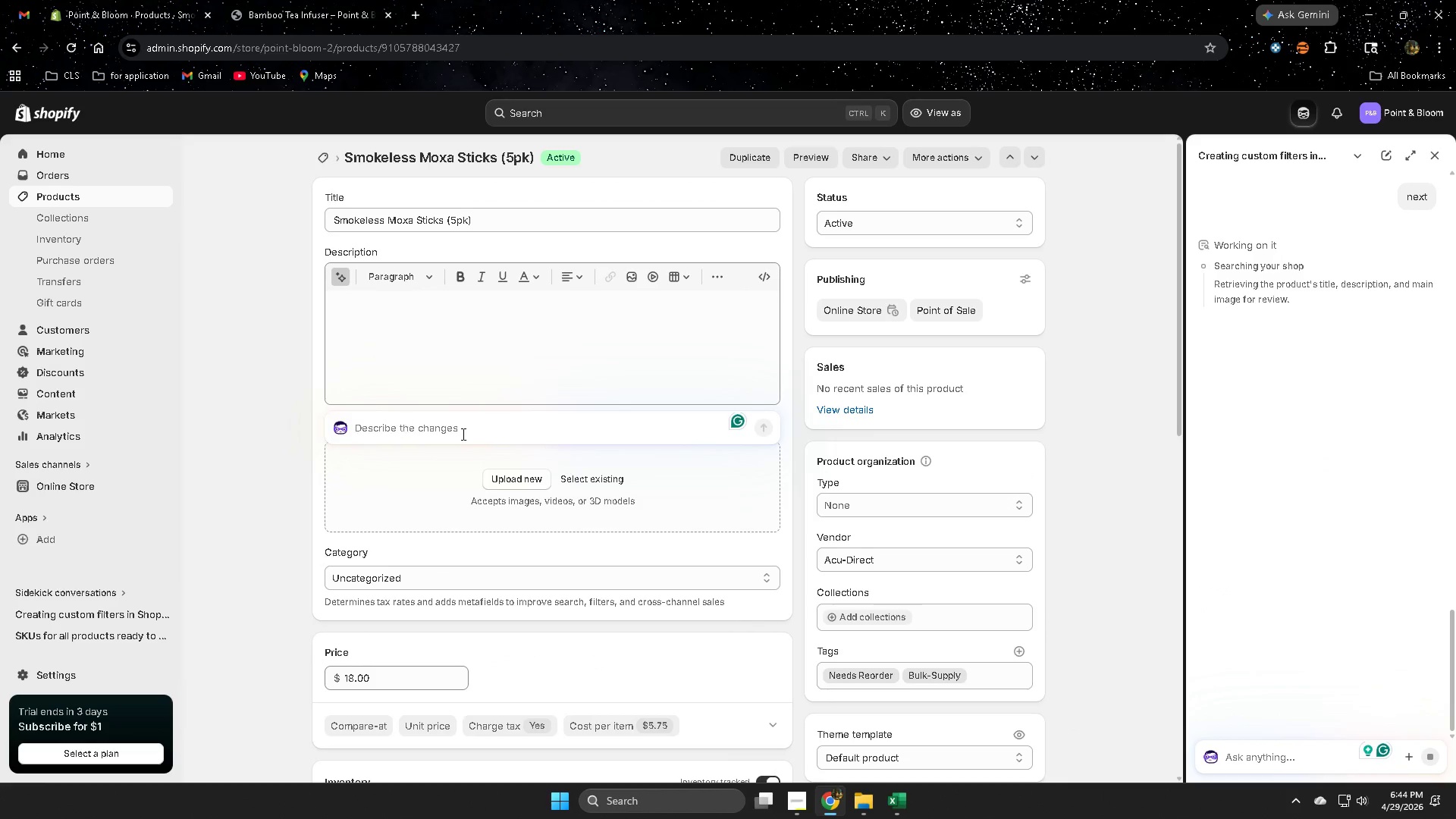 
key(Control+V)
 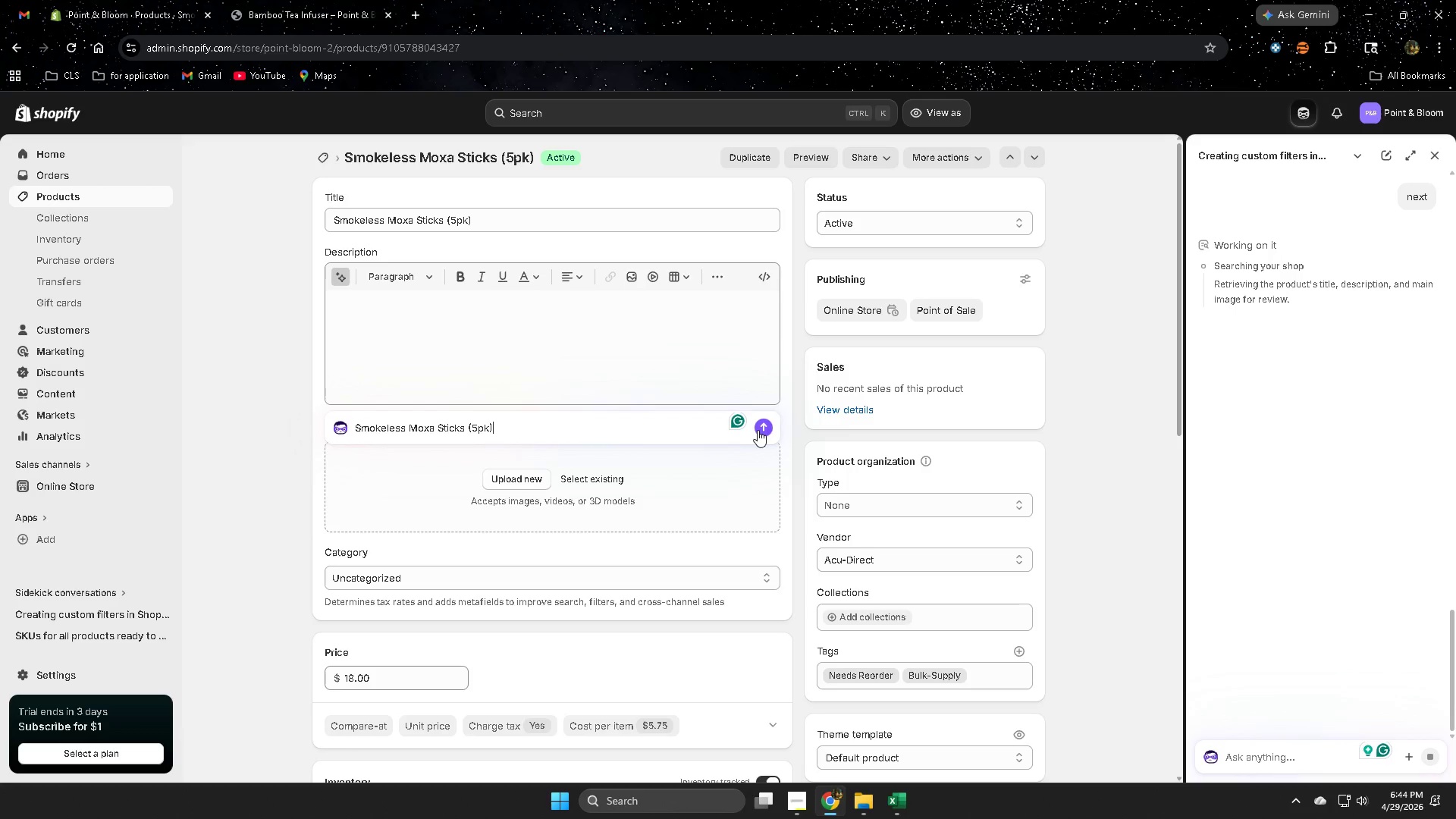 
left_click([761, 428])
 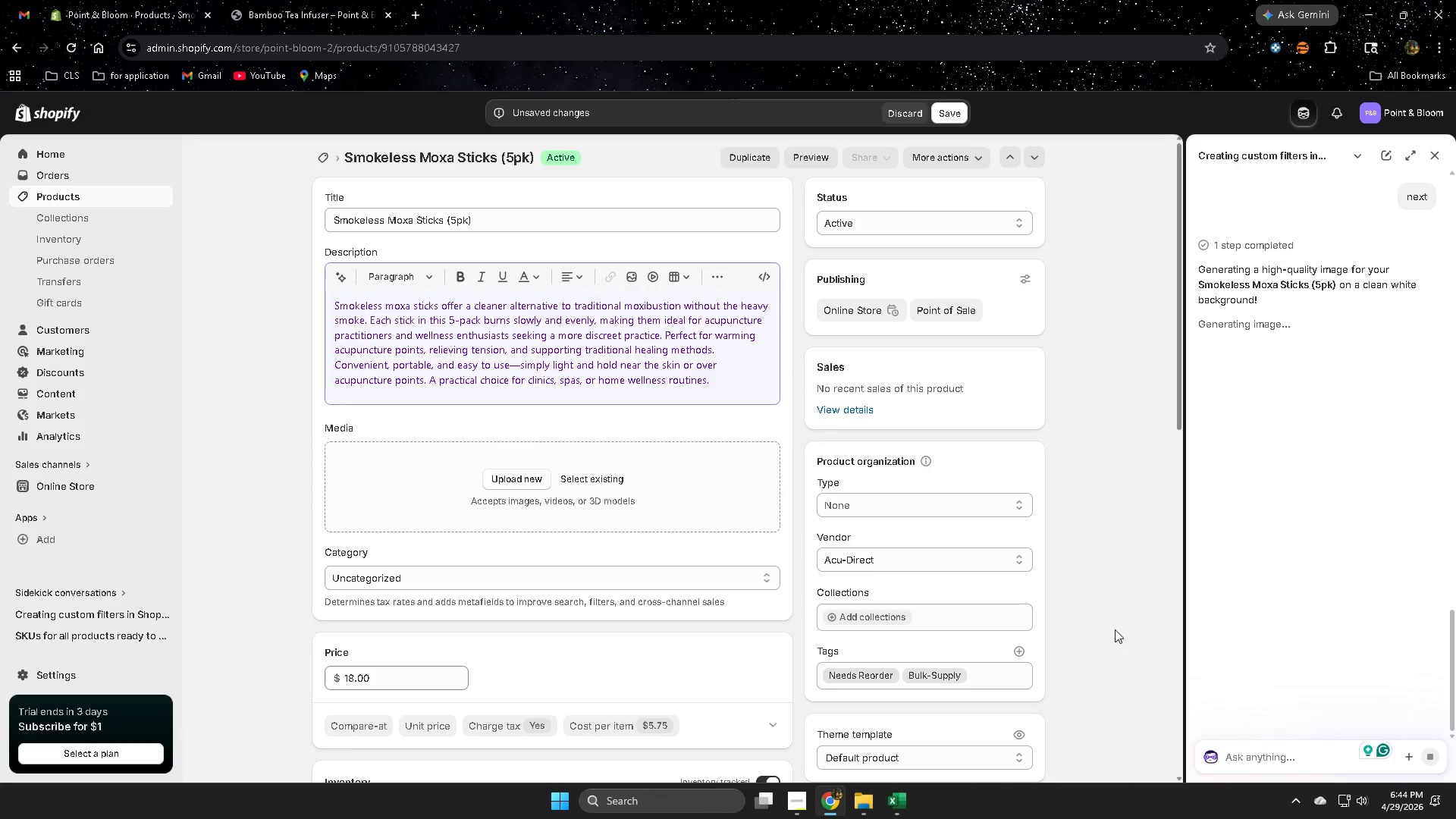 
wait(10.84)
 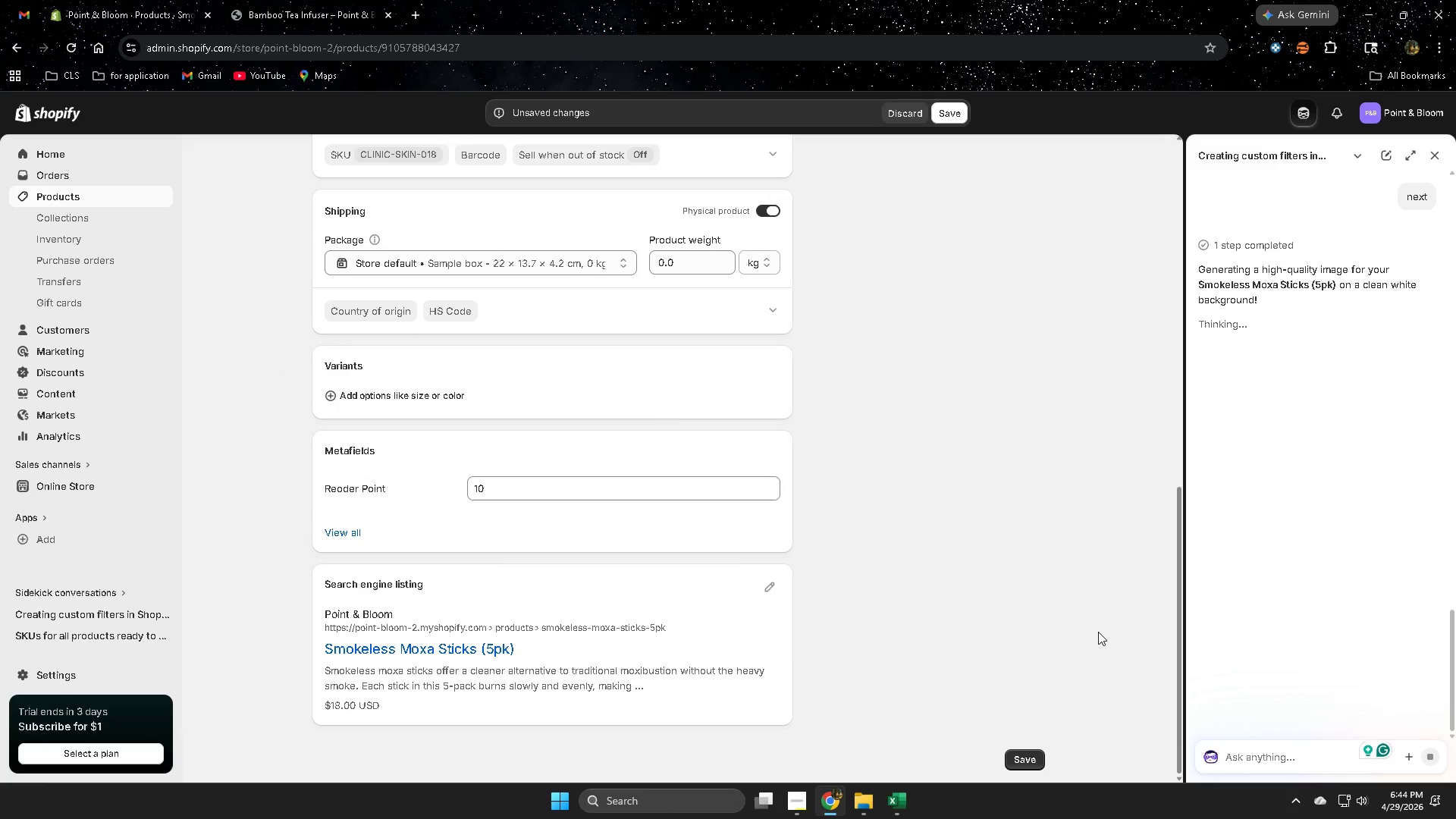 
left_click([805, 811])
 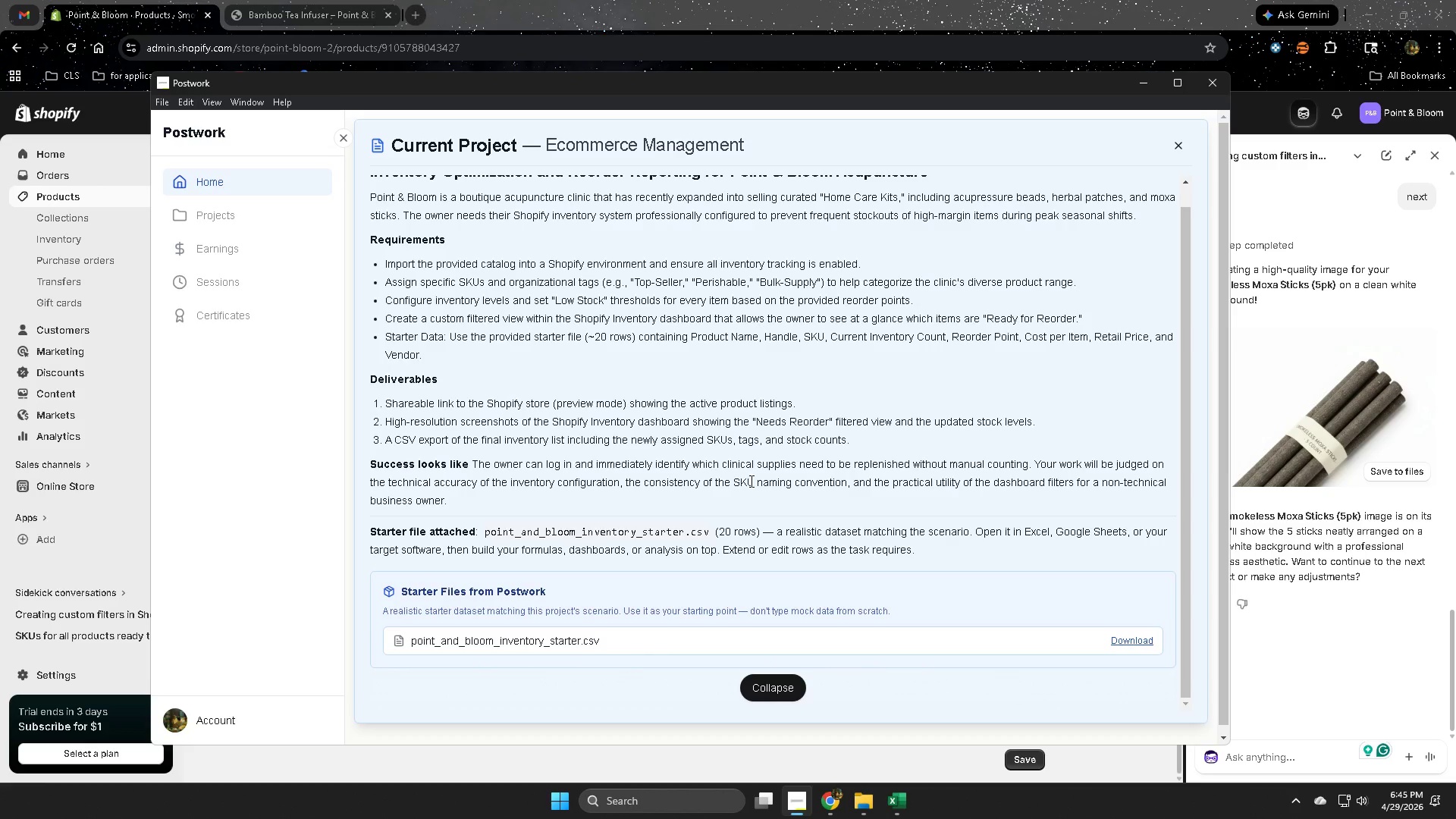 
scroll: coordinate [1098, 632], scroll_direction: down, amount: 11.0
 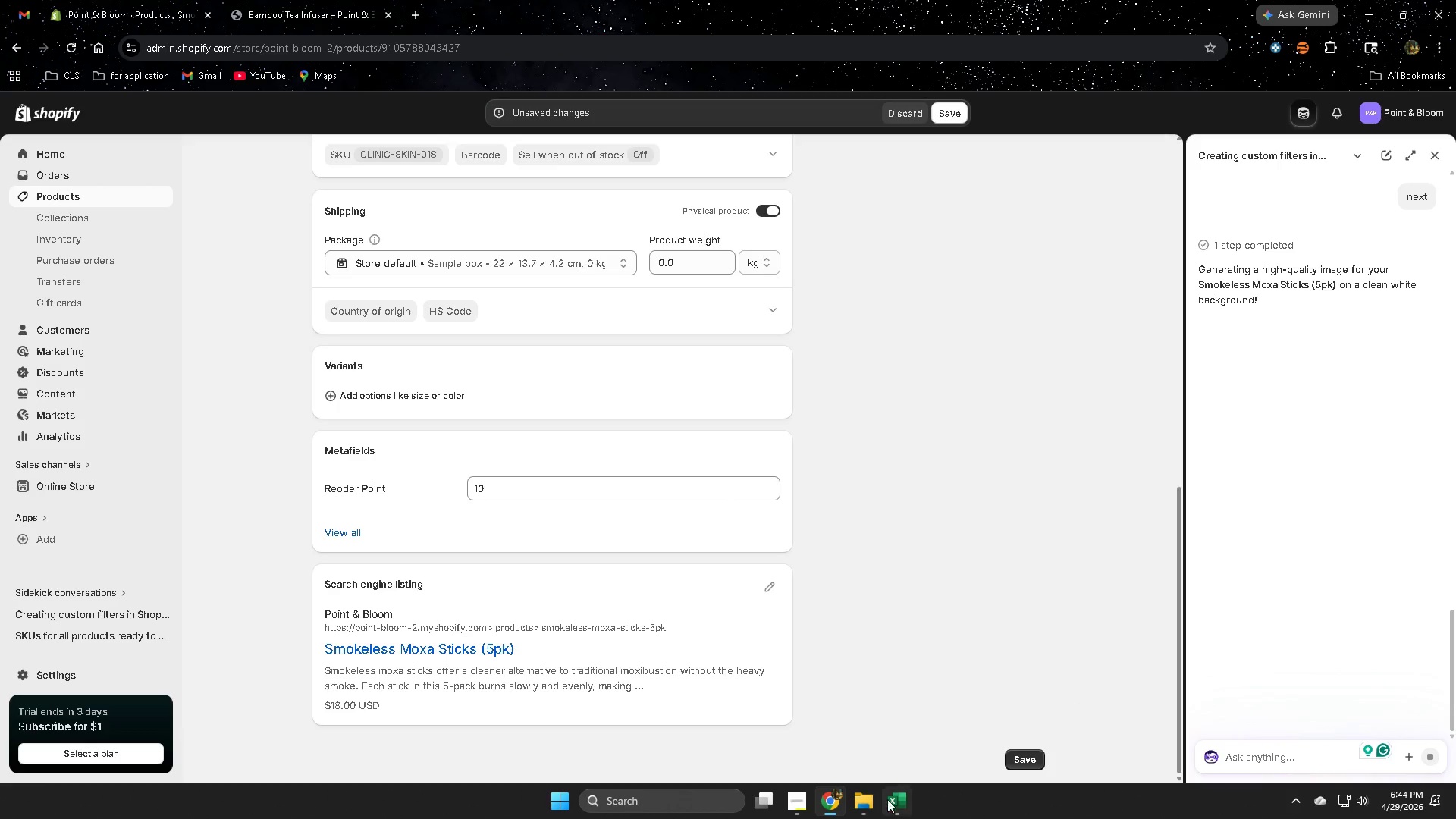 
wait(58.27)
 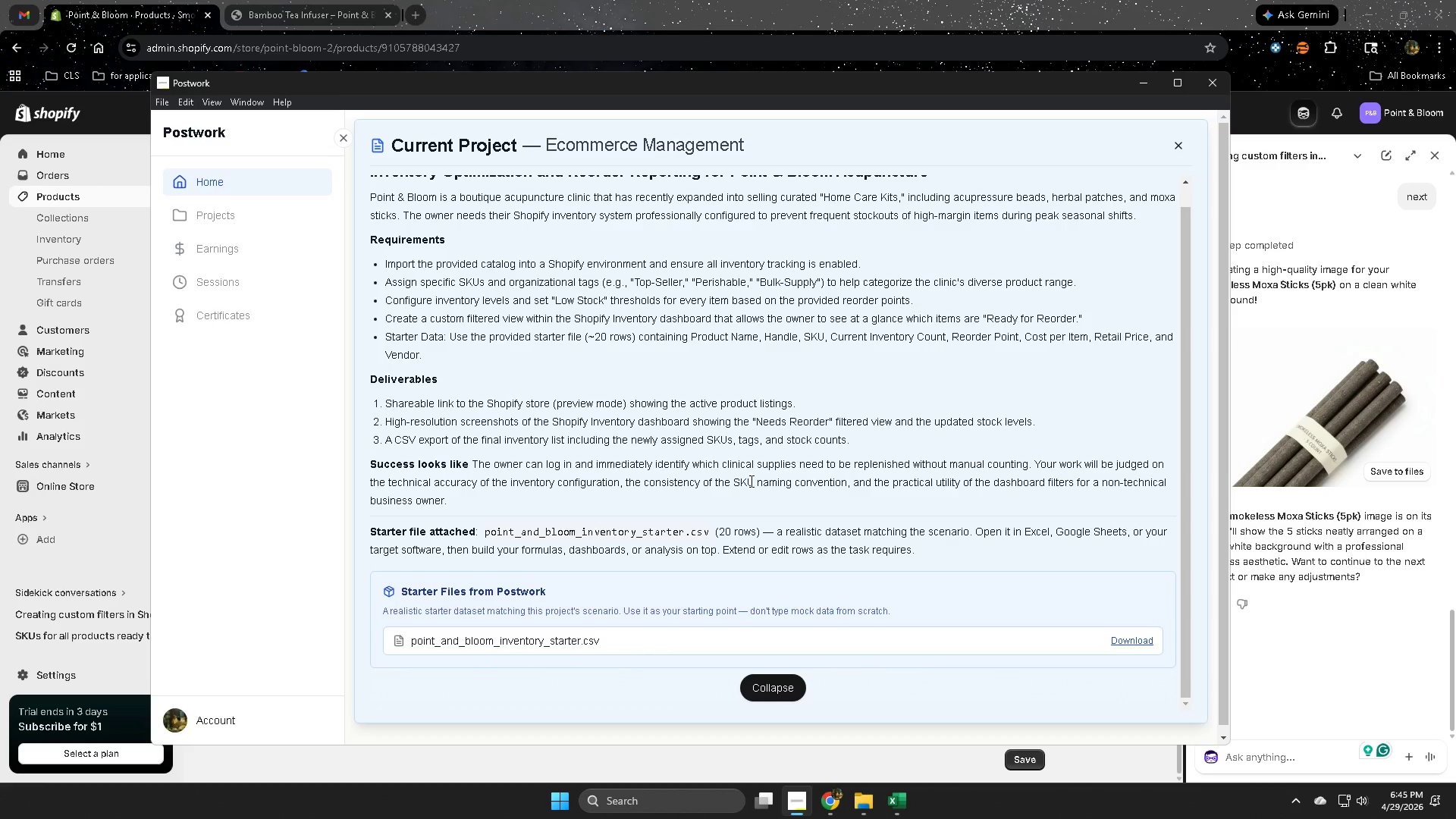 
left_click([1385, 472])